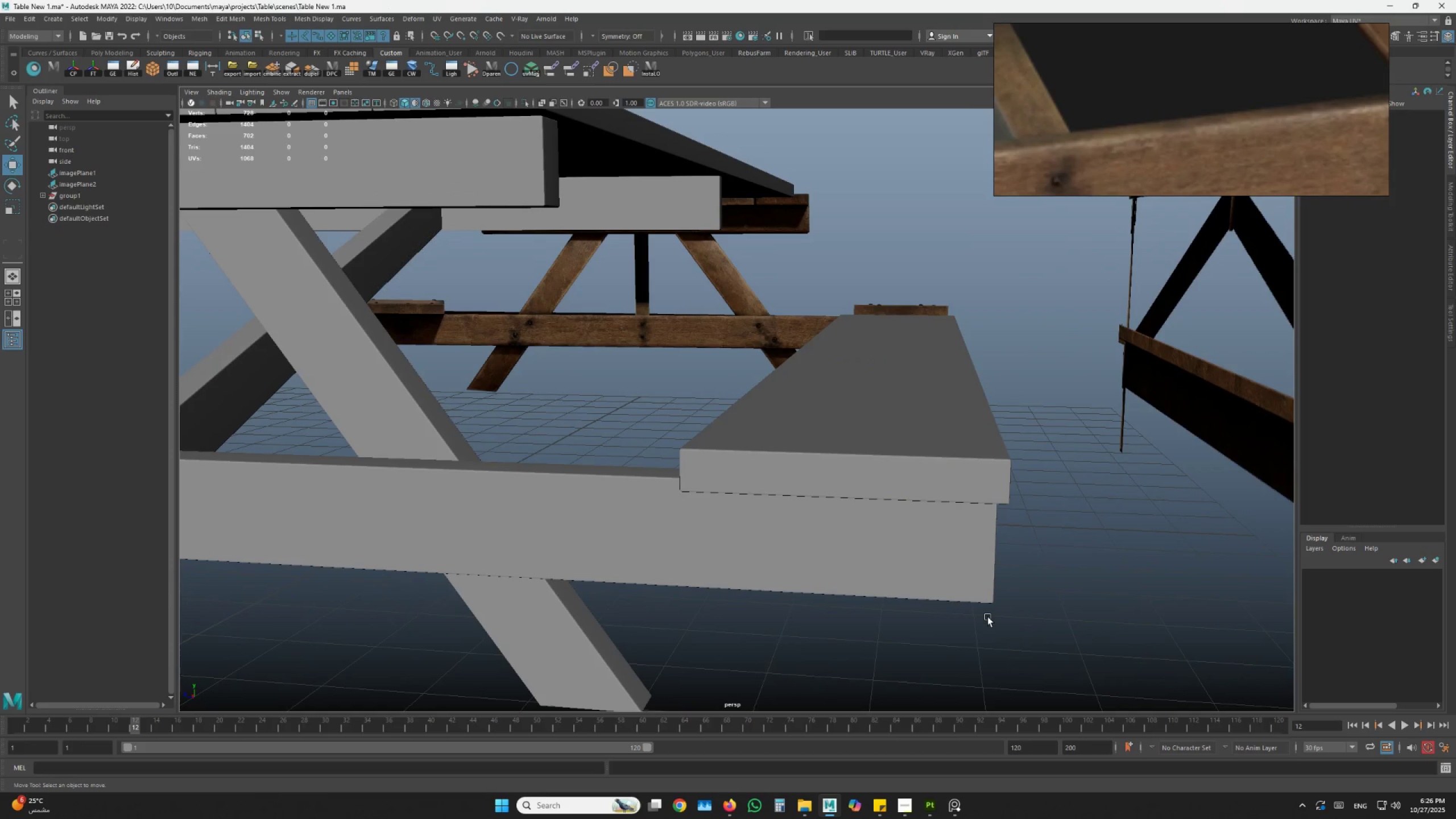 
left_click_drag(start_coordinate=[953, 445], to_coordinate=[731, 507])
 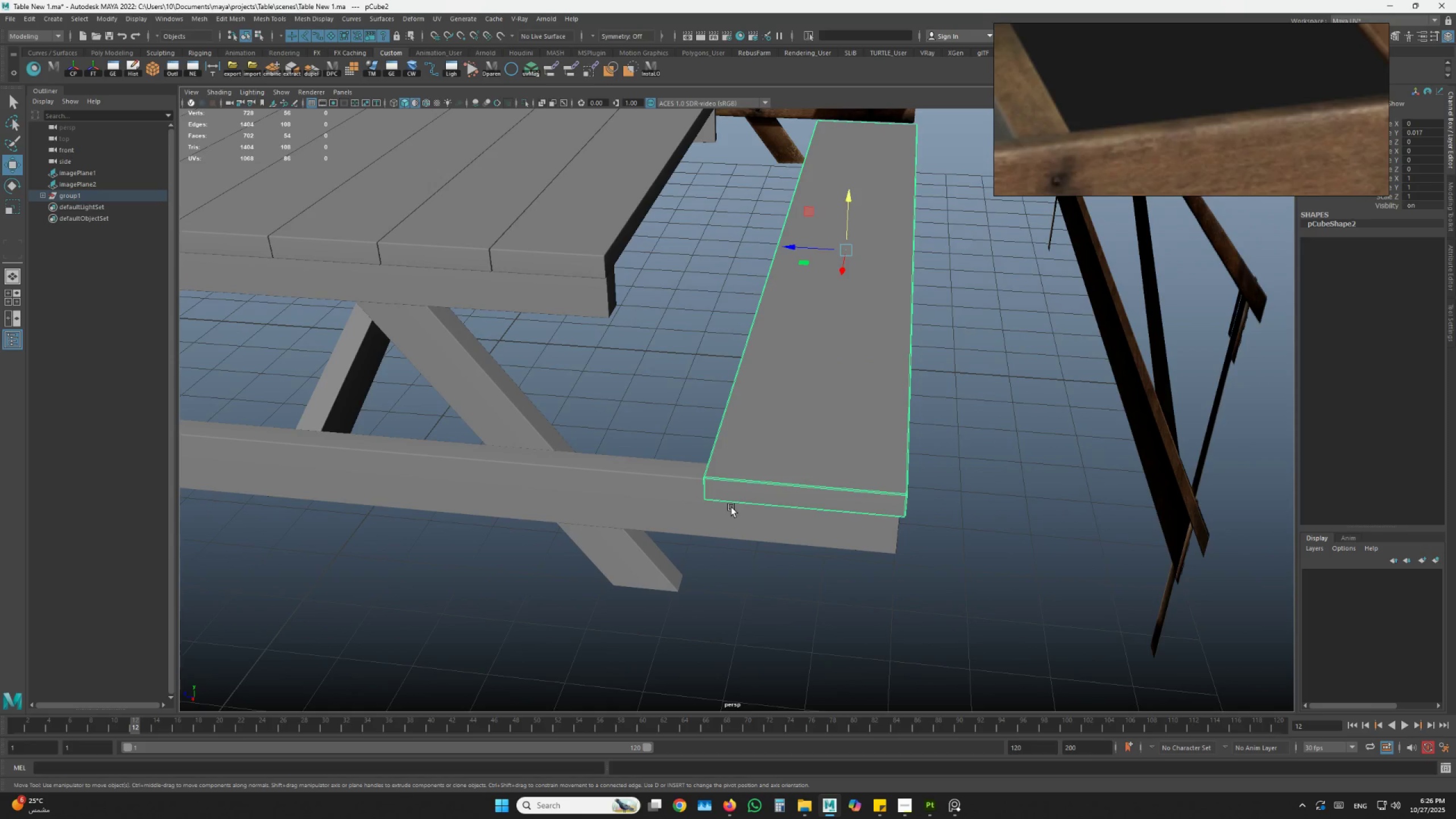 
hold_key(key=AltLeft, duration=0.91)
 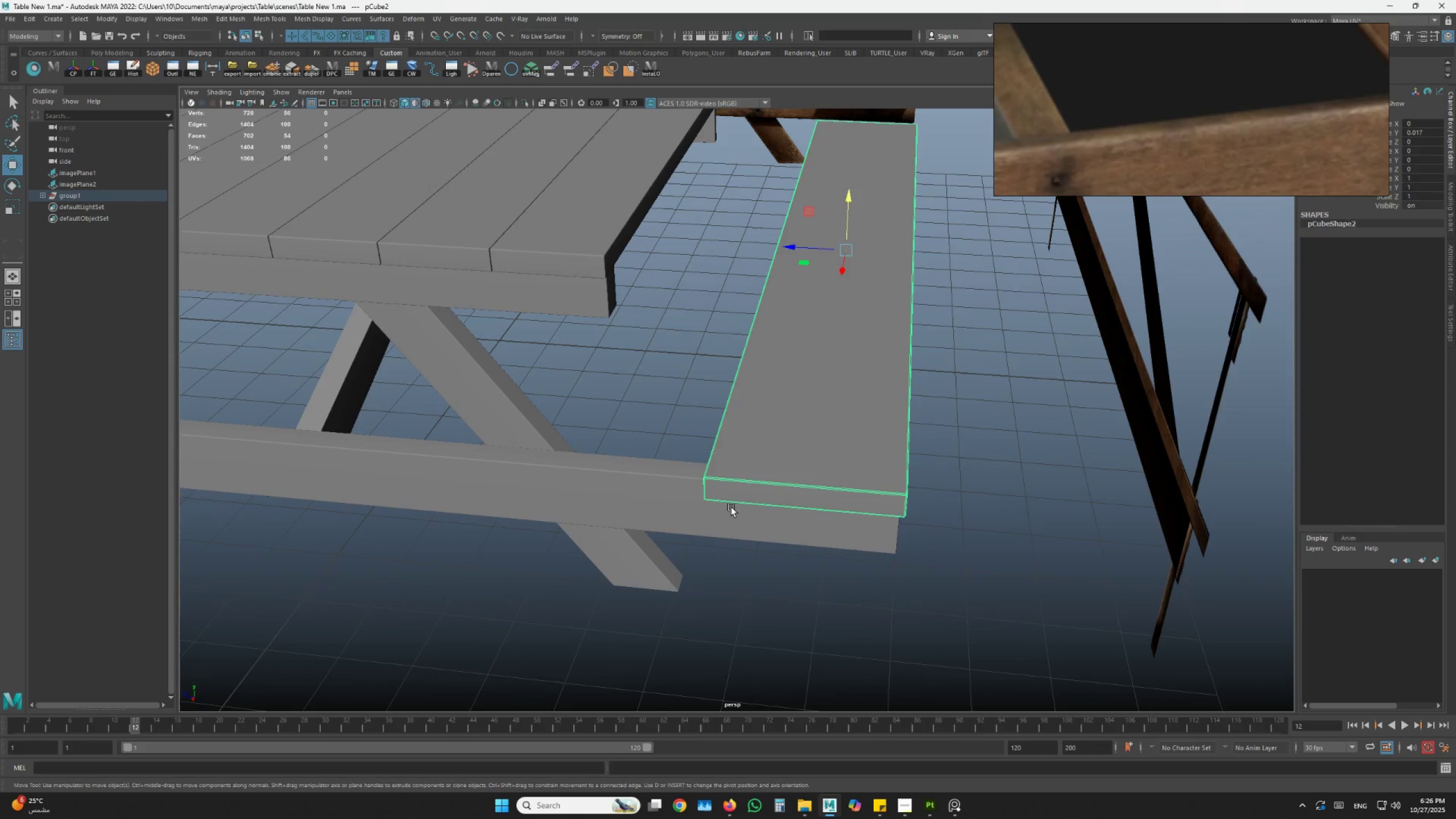 
hold_key(key=AltLeft, duration=1.5)
scroll: coordinate [725, 510], scroll_direction: down, amount: 3.0
 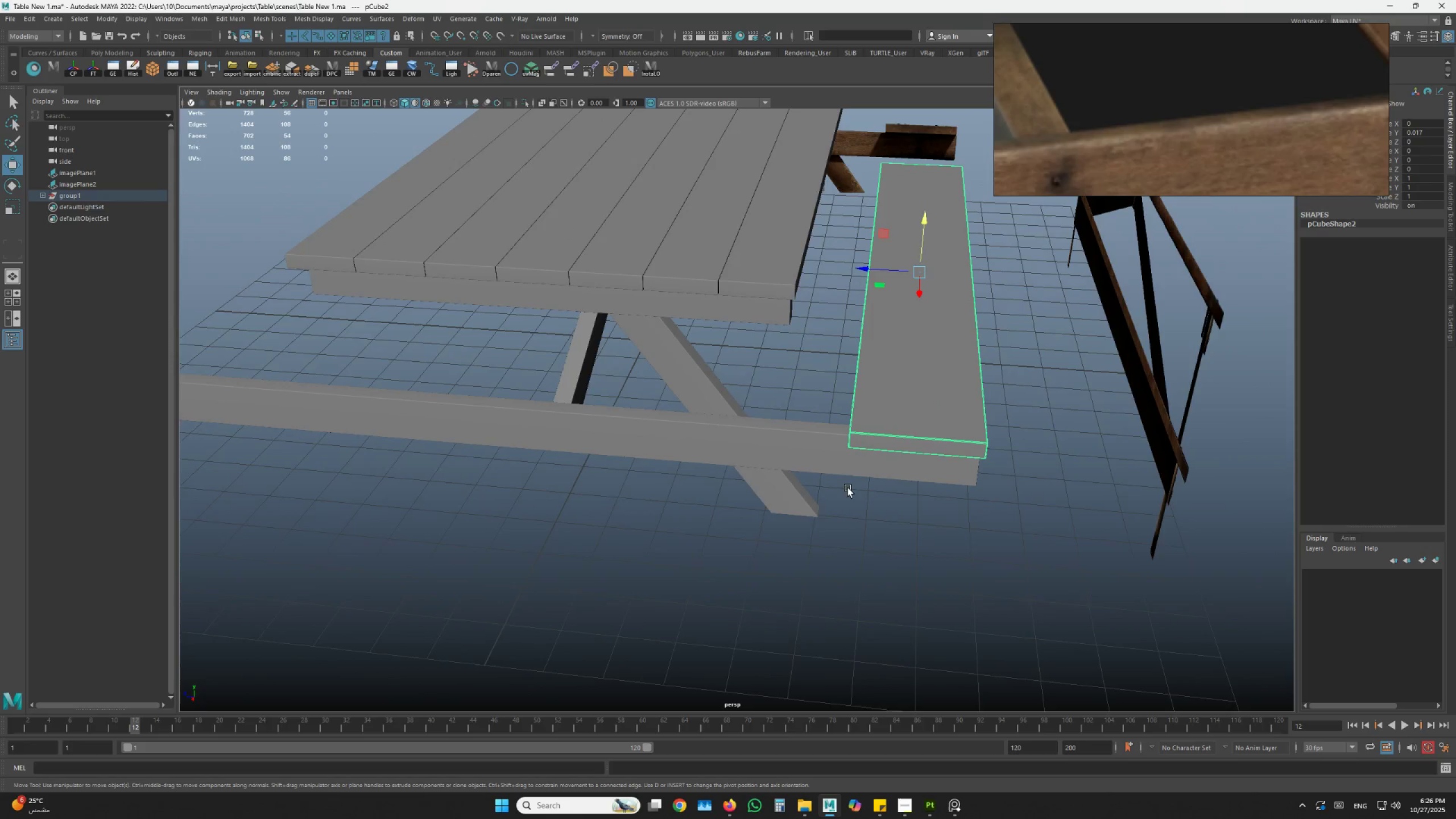 
hold_key(key=AltLeft, duration=1.51)
left_click_drag(start_coordinate=[843, 490], to_coordinate=[861, 489])
 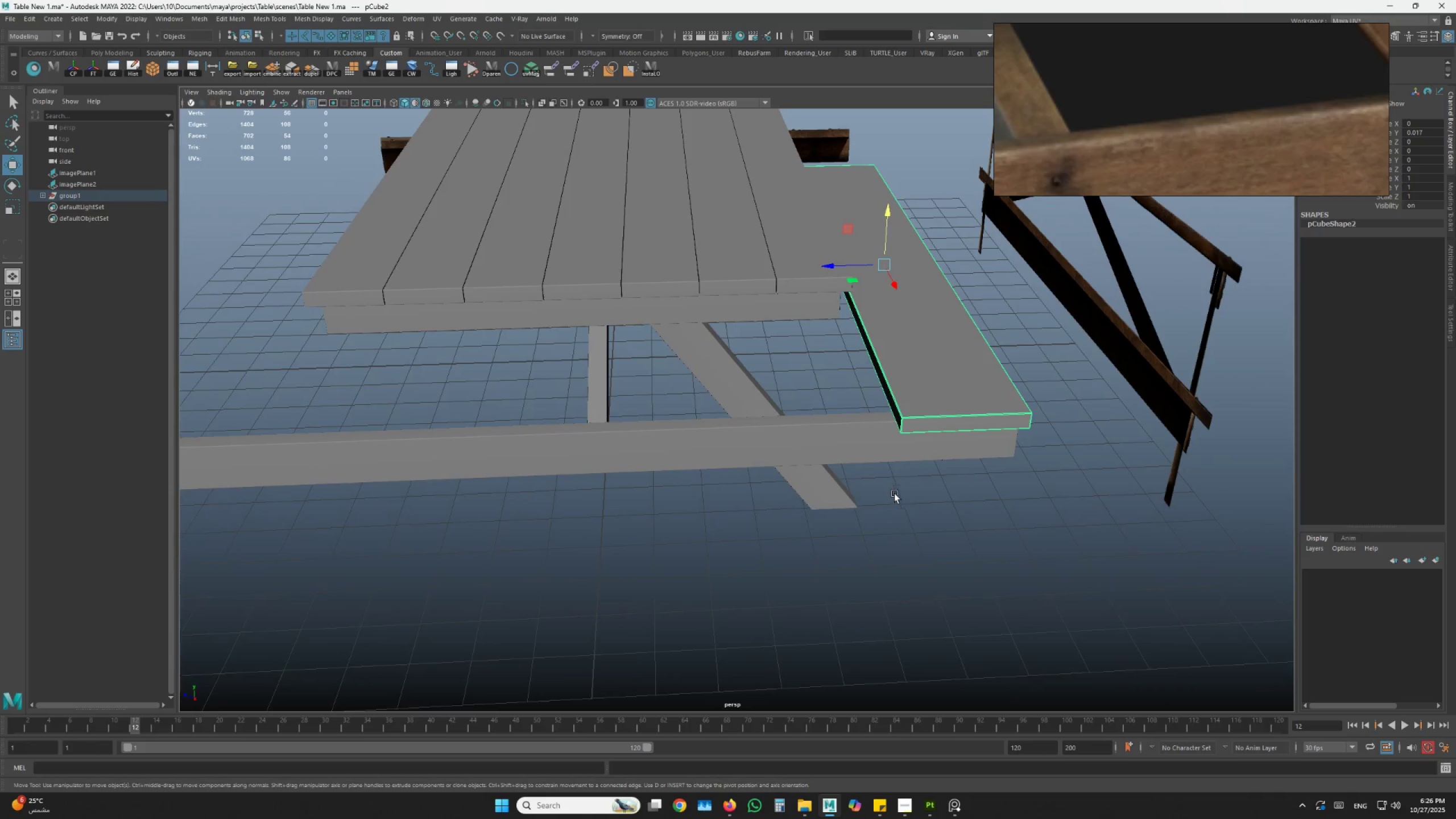 
hold_key(key=AltLeft, duration=0.45)
left_click_drag(start_coordinate=[900, 511], to_coordinate=[879, 512])
 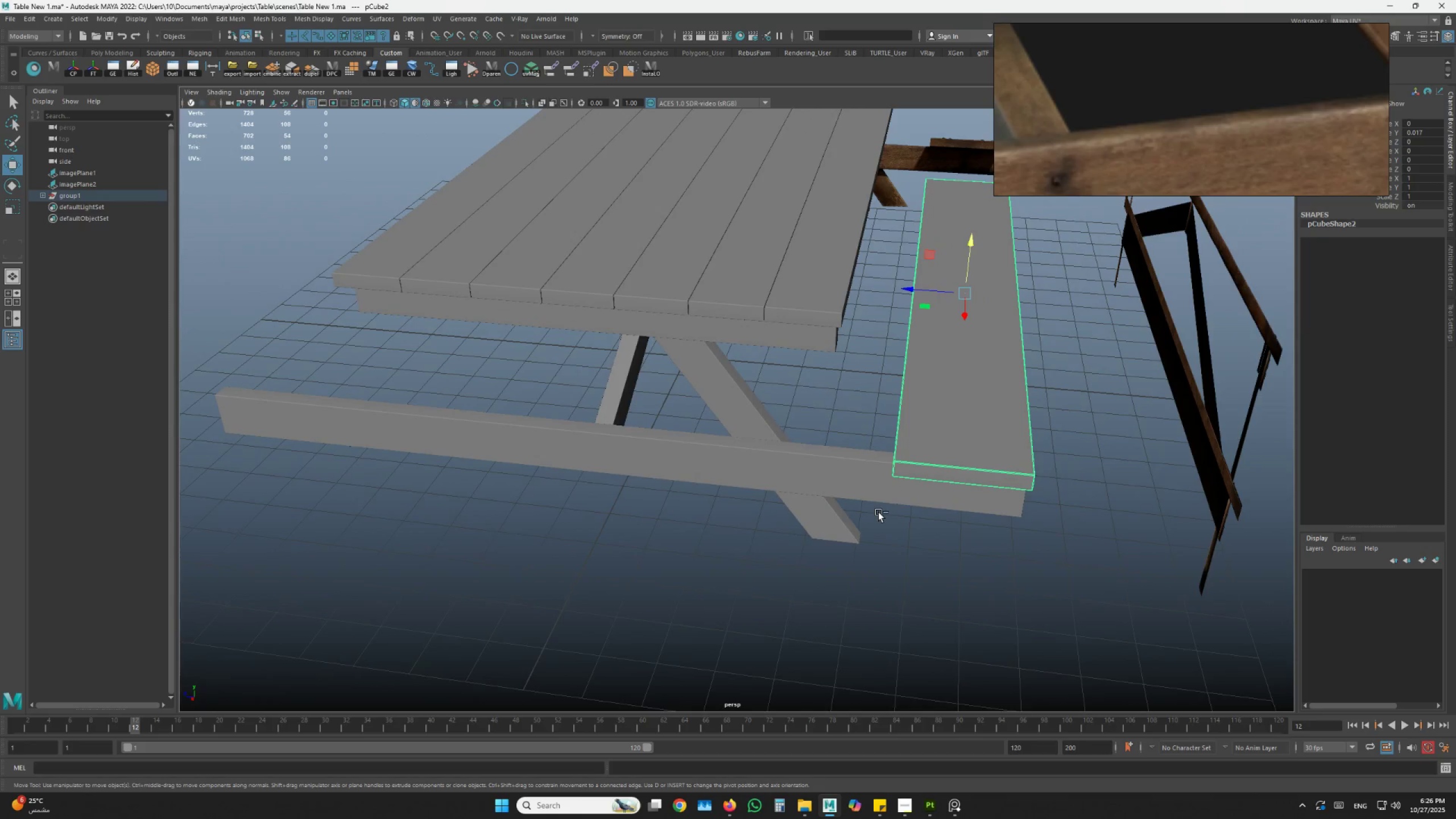 
hold_key(key=ControlLeft, duration=1.5)
 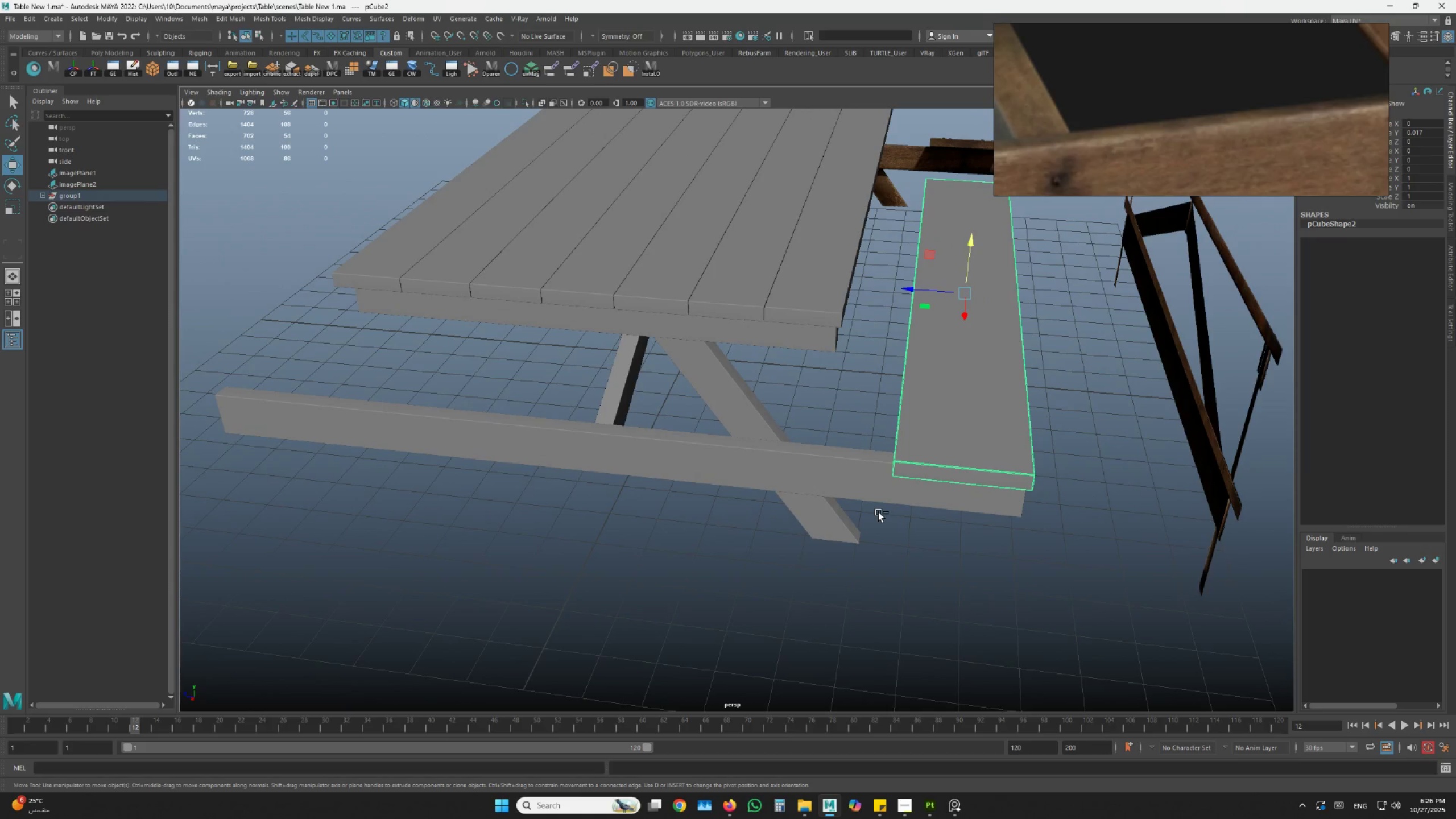 
key(Control+D)
 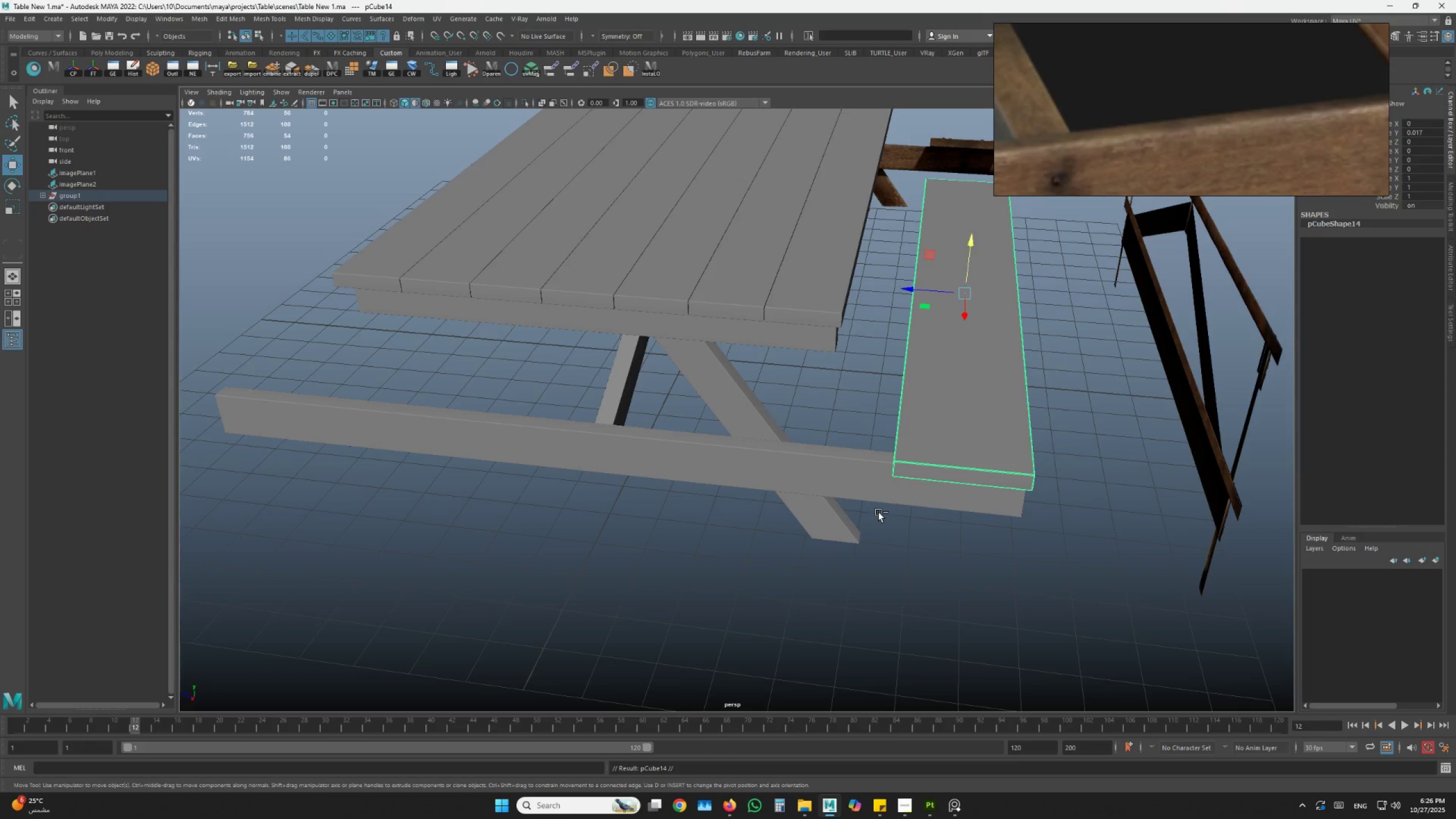 
key(Control+G)
 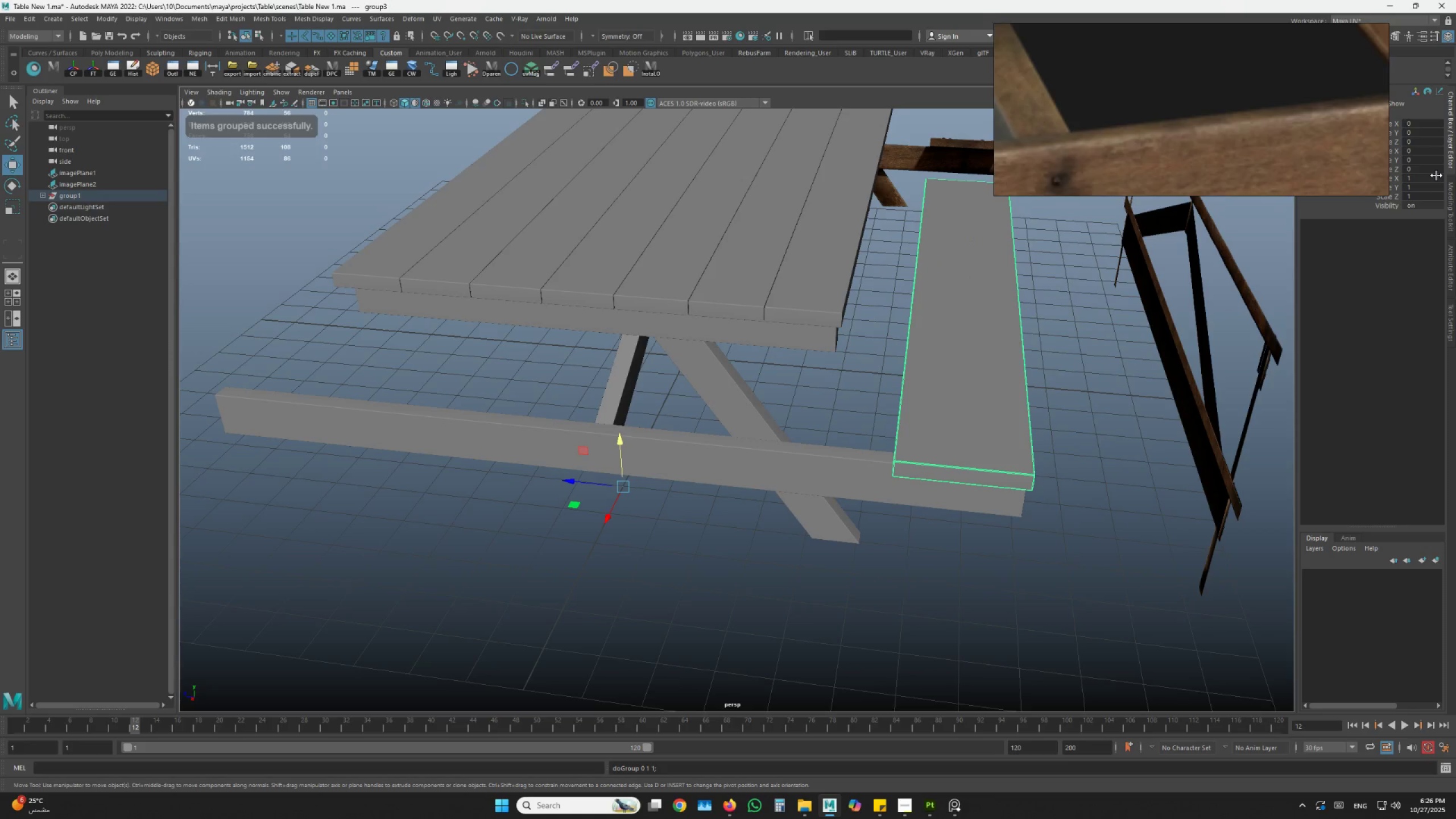 
left_click([1438, 178])
 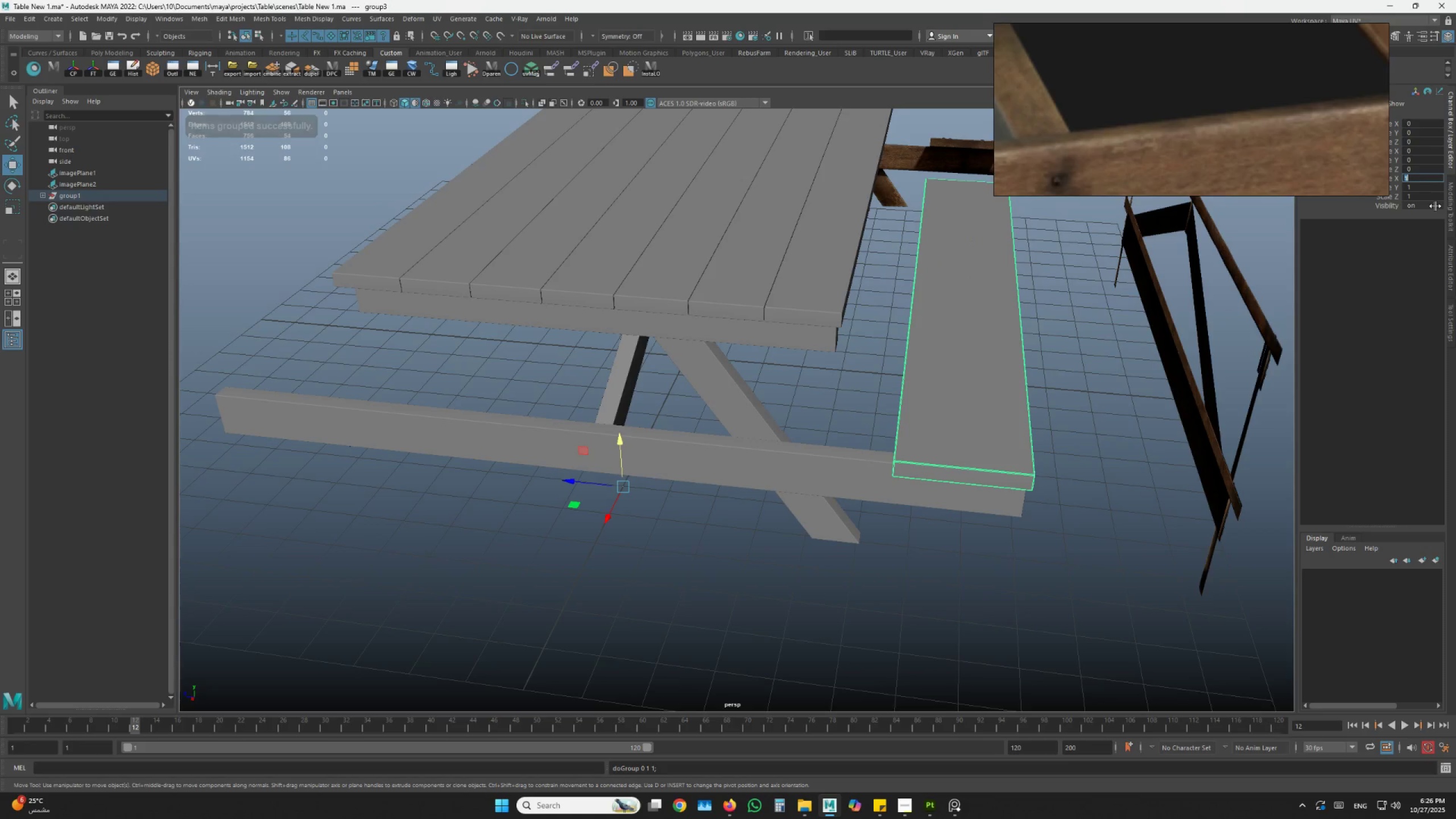 
left_click([1440, 198])
 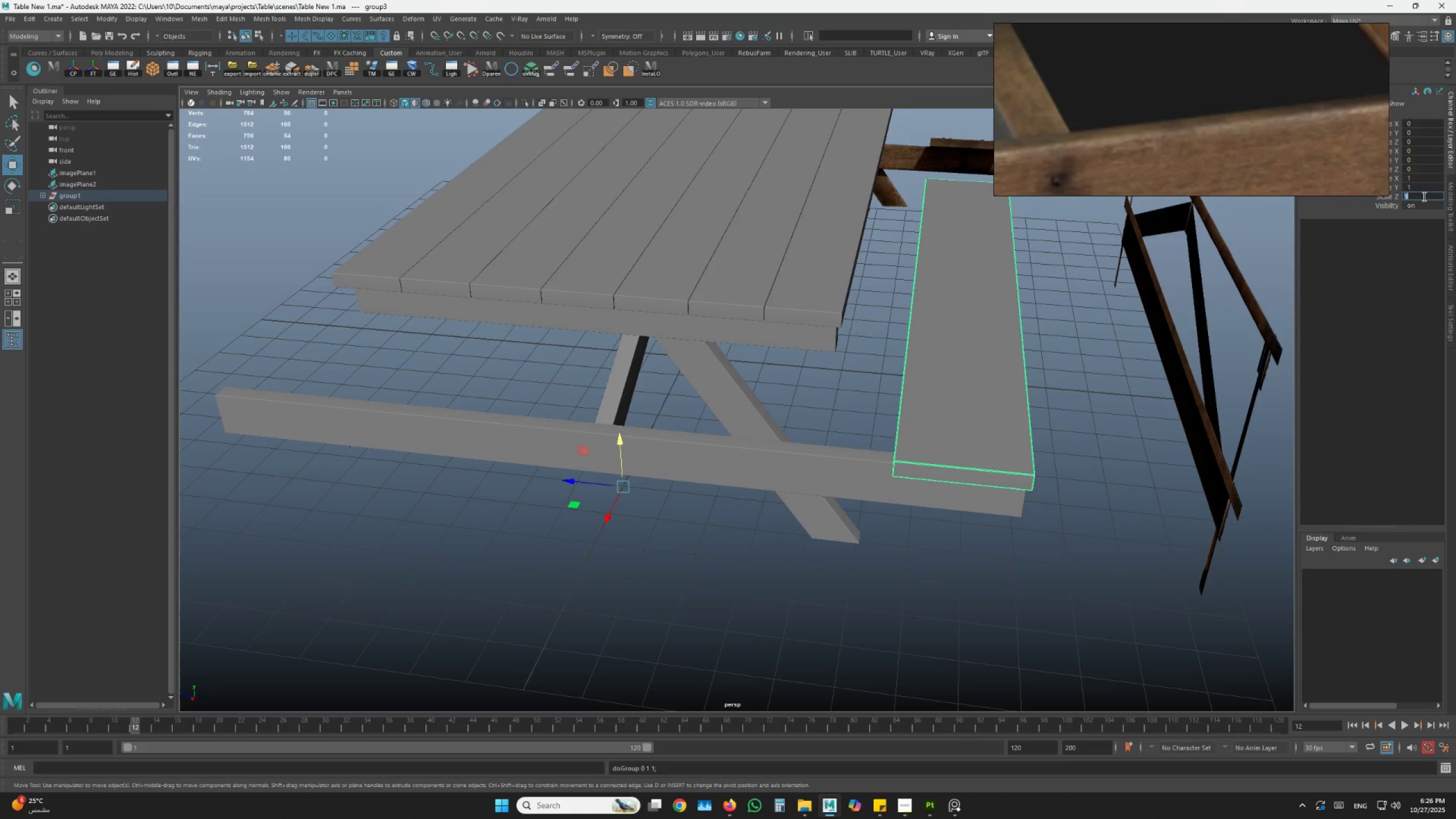 
key(NumpadSubtract)
 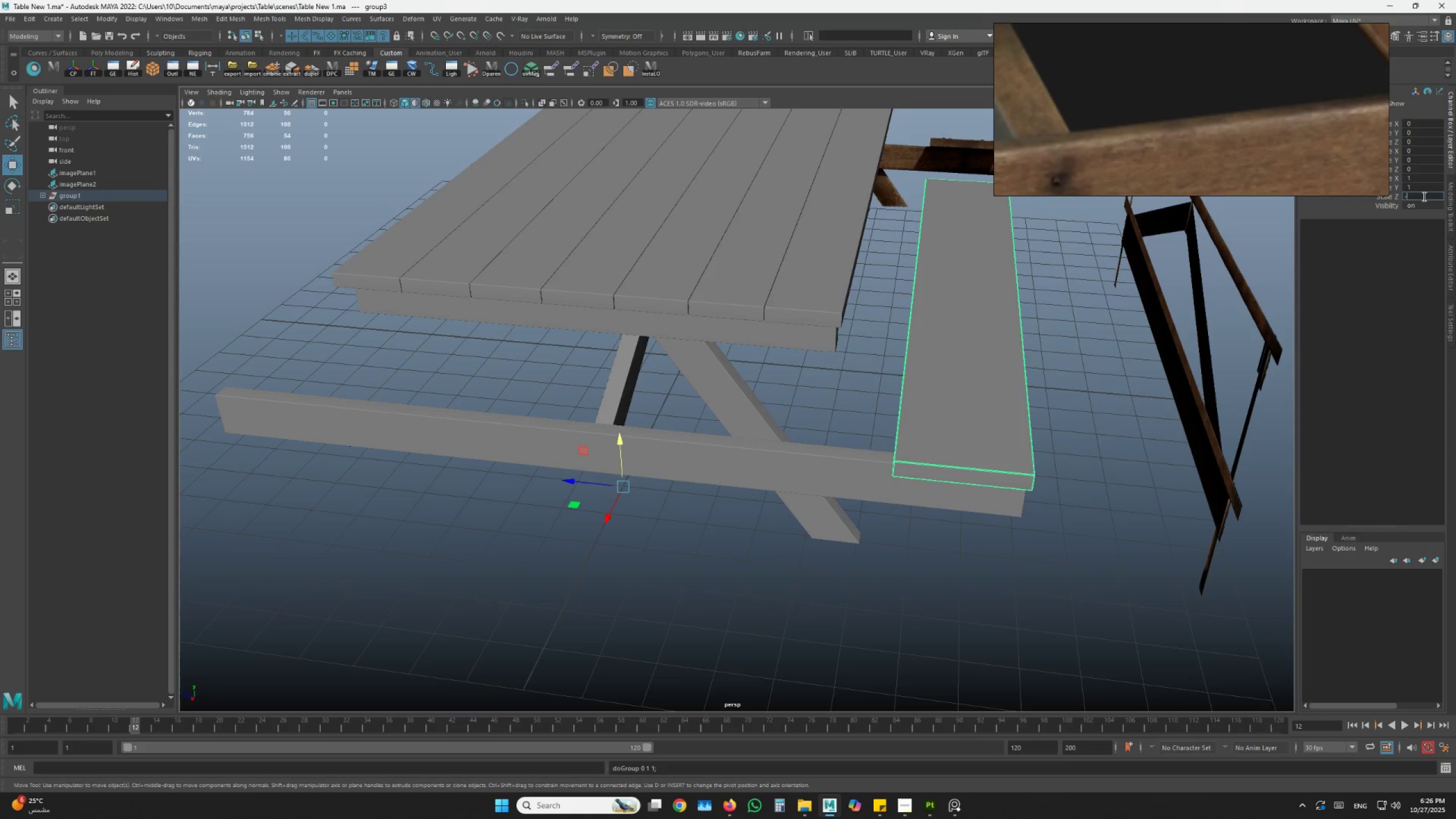 
key(Numpad1)
 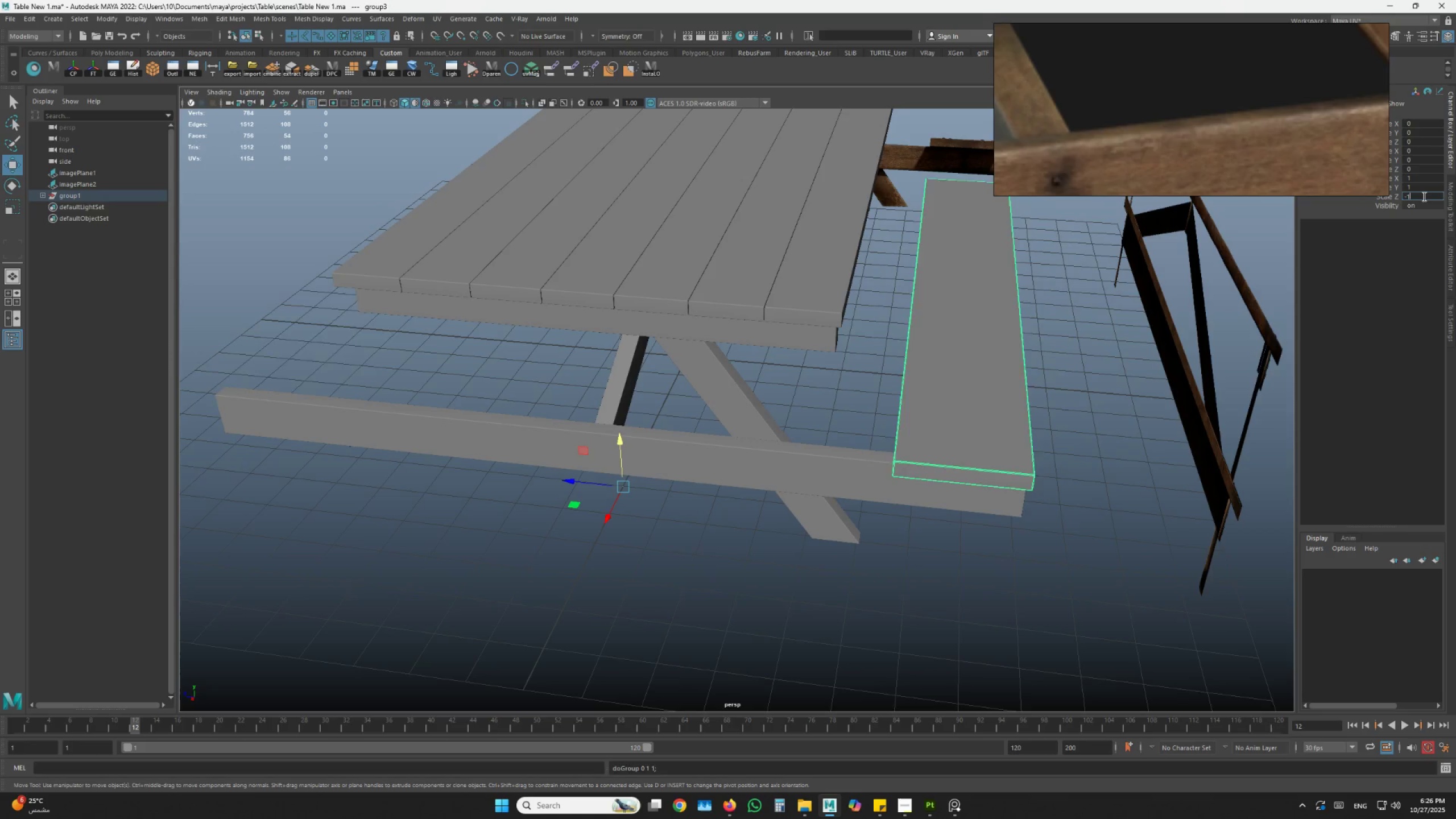 
key(NumpadEnter)
 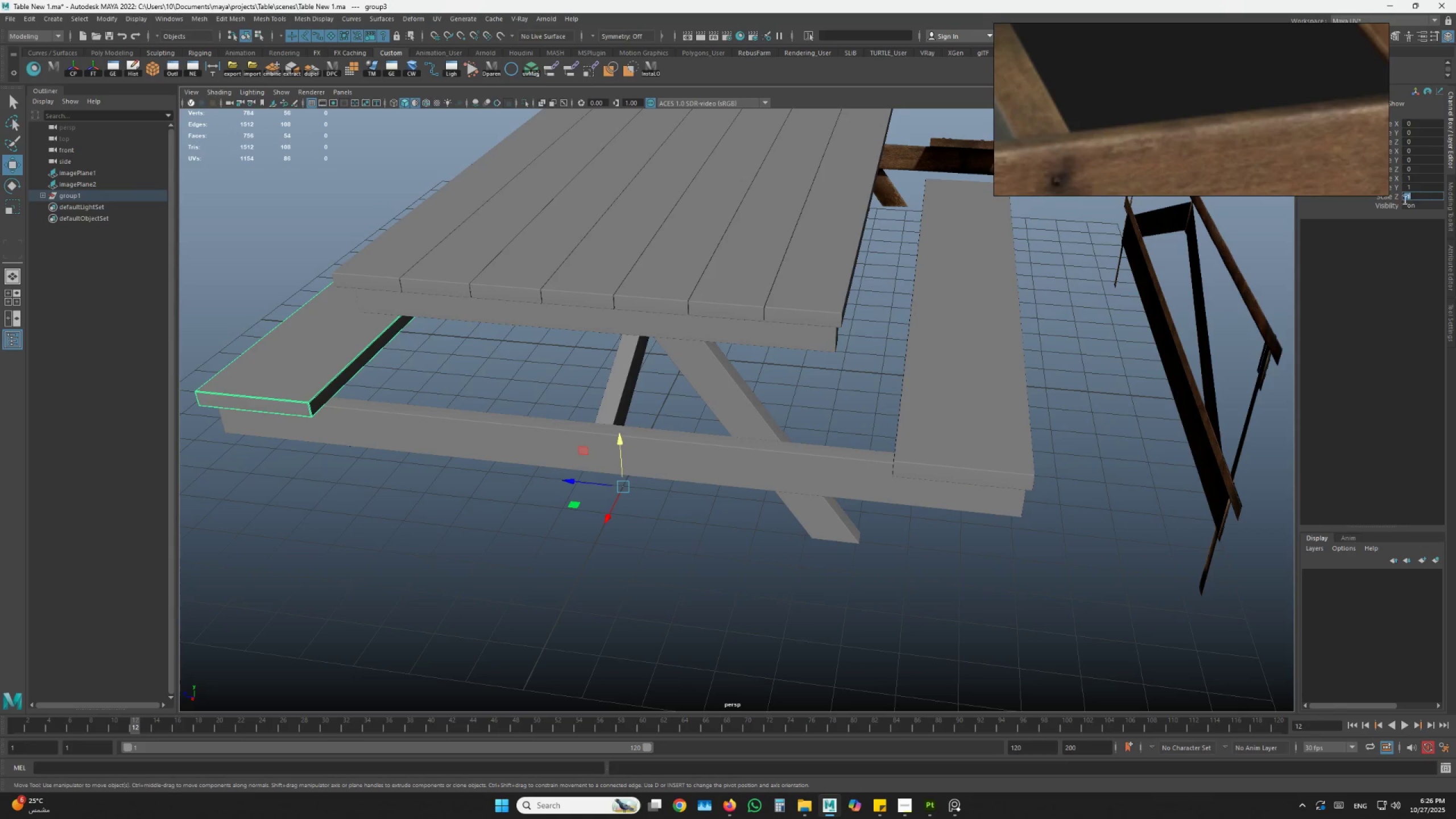 
hold_key(key=AltLeft, duration=1.5)
left_click_drag(start_coordinate=[454, 453], to_coordinate=[483, 452])
 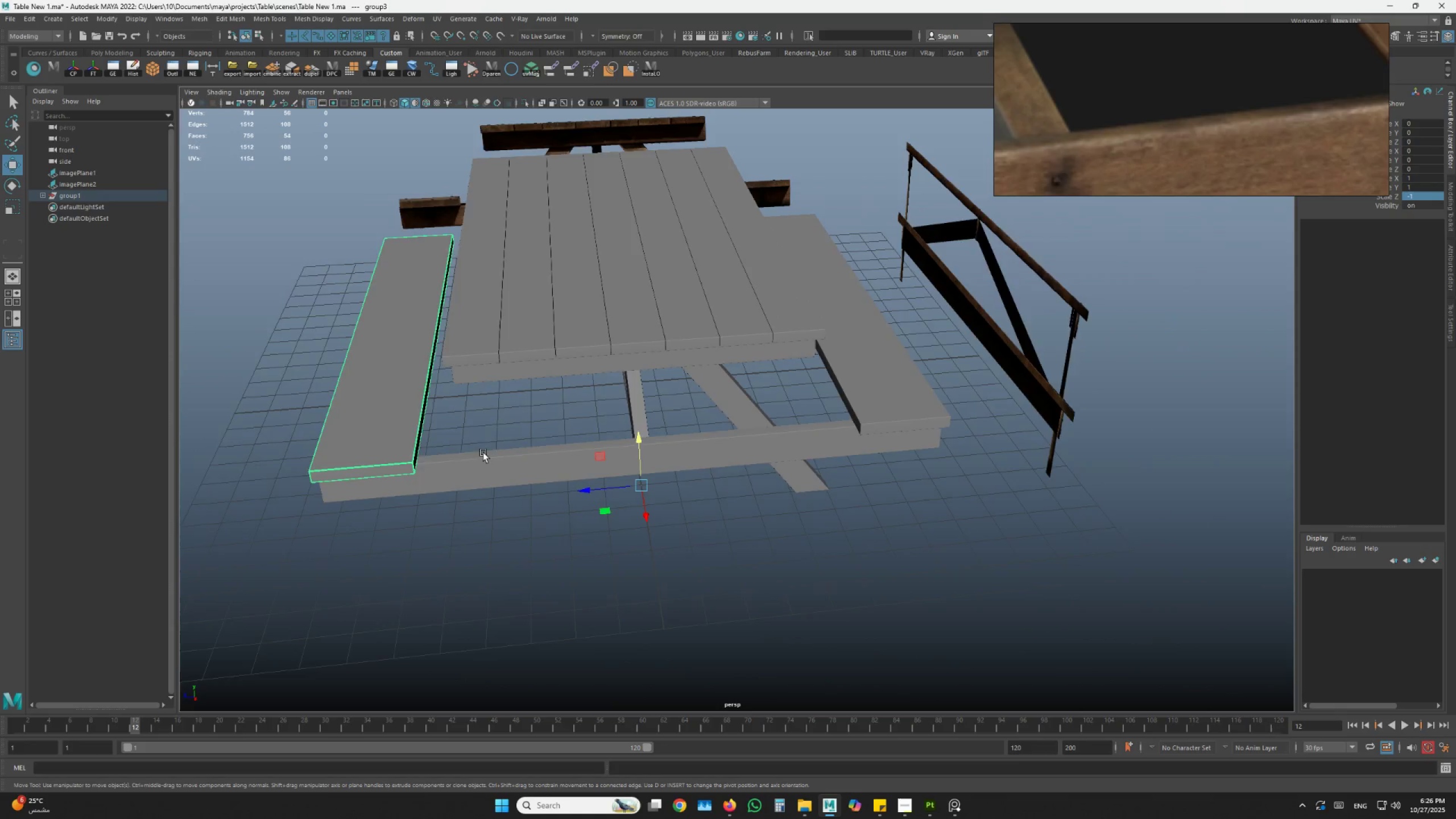 
left_click_drag(start_coordinate=[574, 453], to_coordinate=[637, 429])
 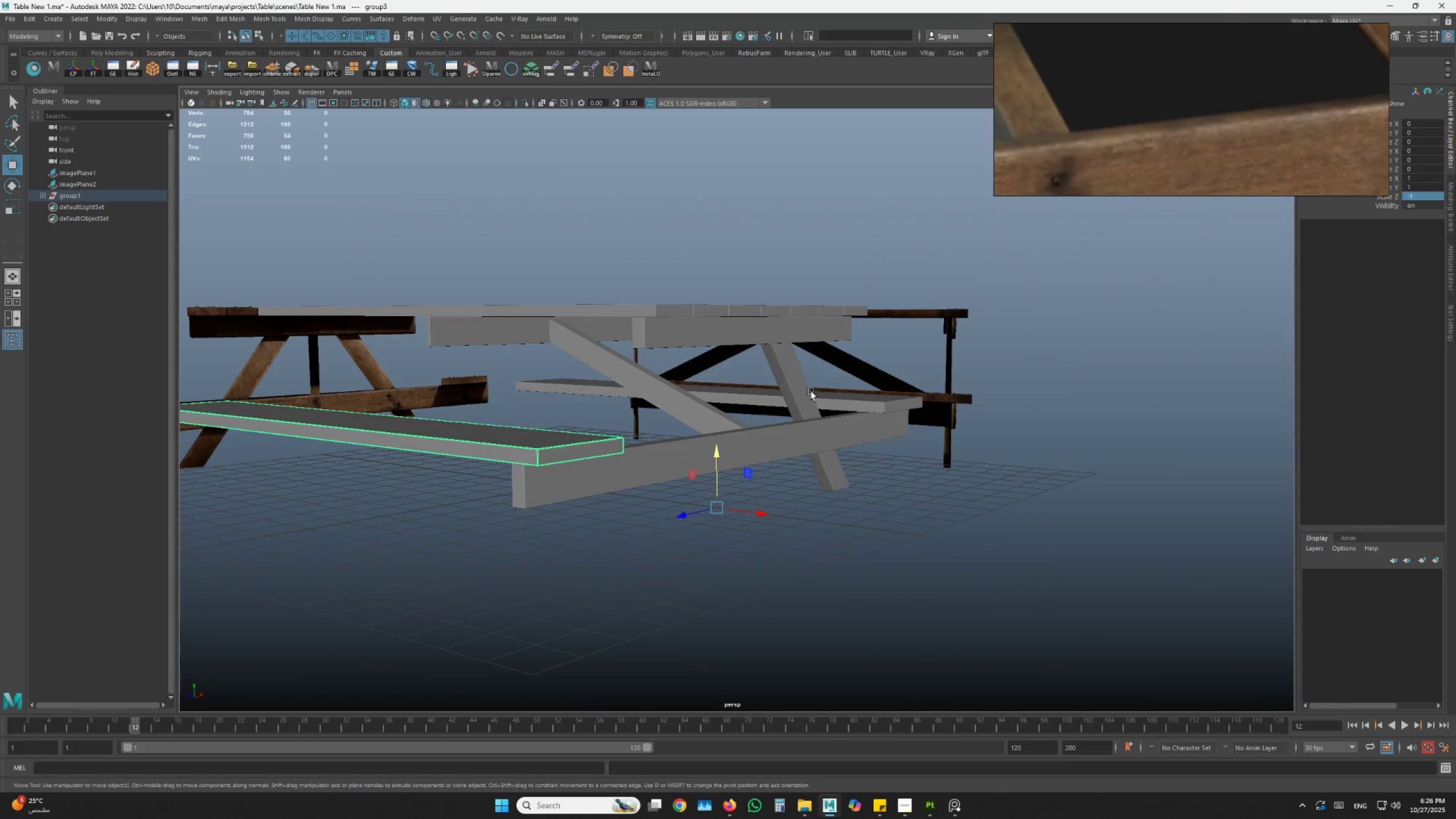 
hold_key(key=AltLeft, duration=0.39)
 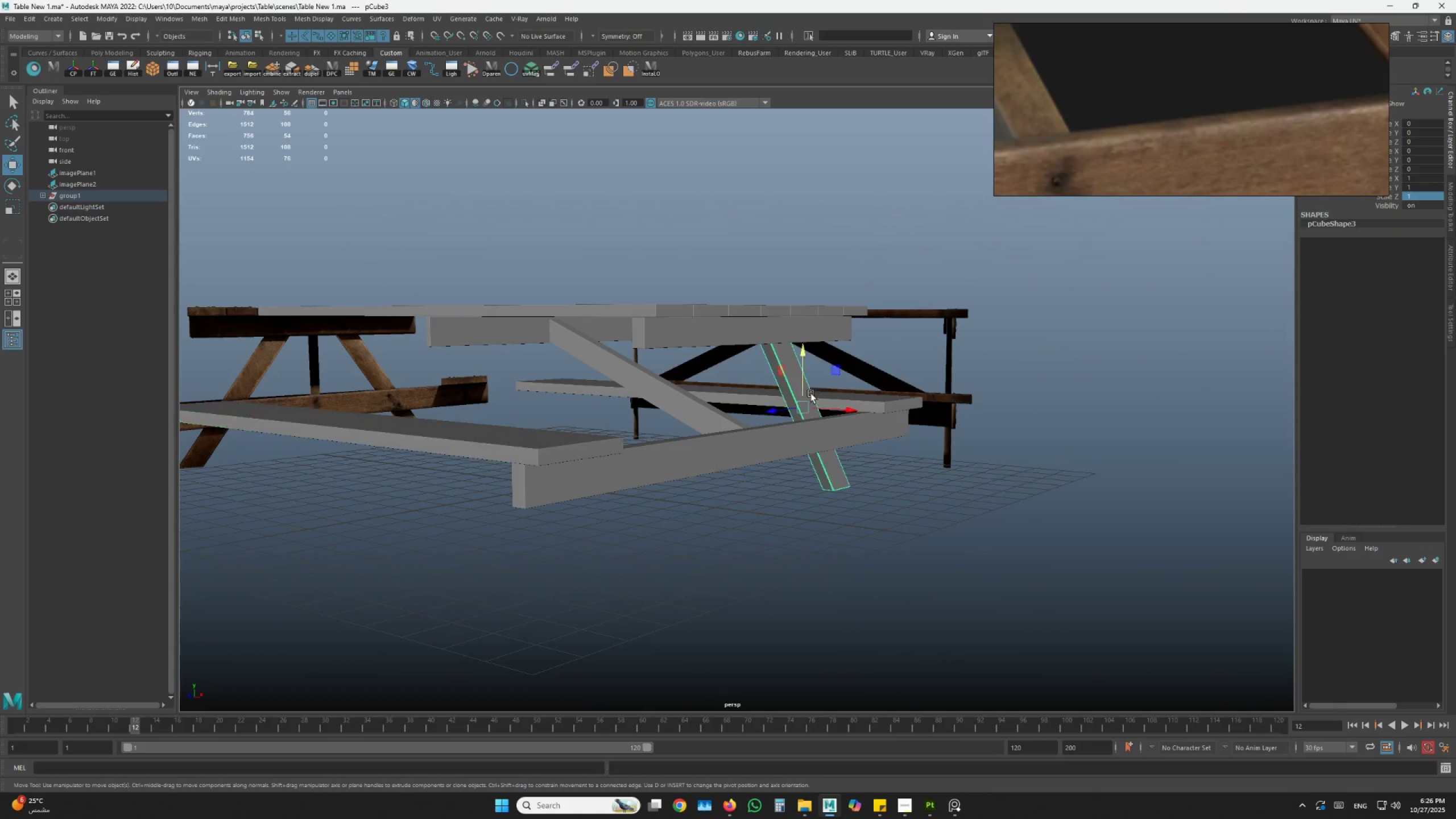 
hold_key(key=AltLeft, duration=0.42)
left_click_drag(start_coordinate=[781, 412], to_coordinate=[696, 432])
 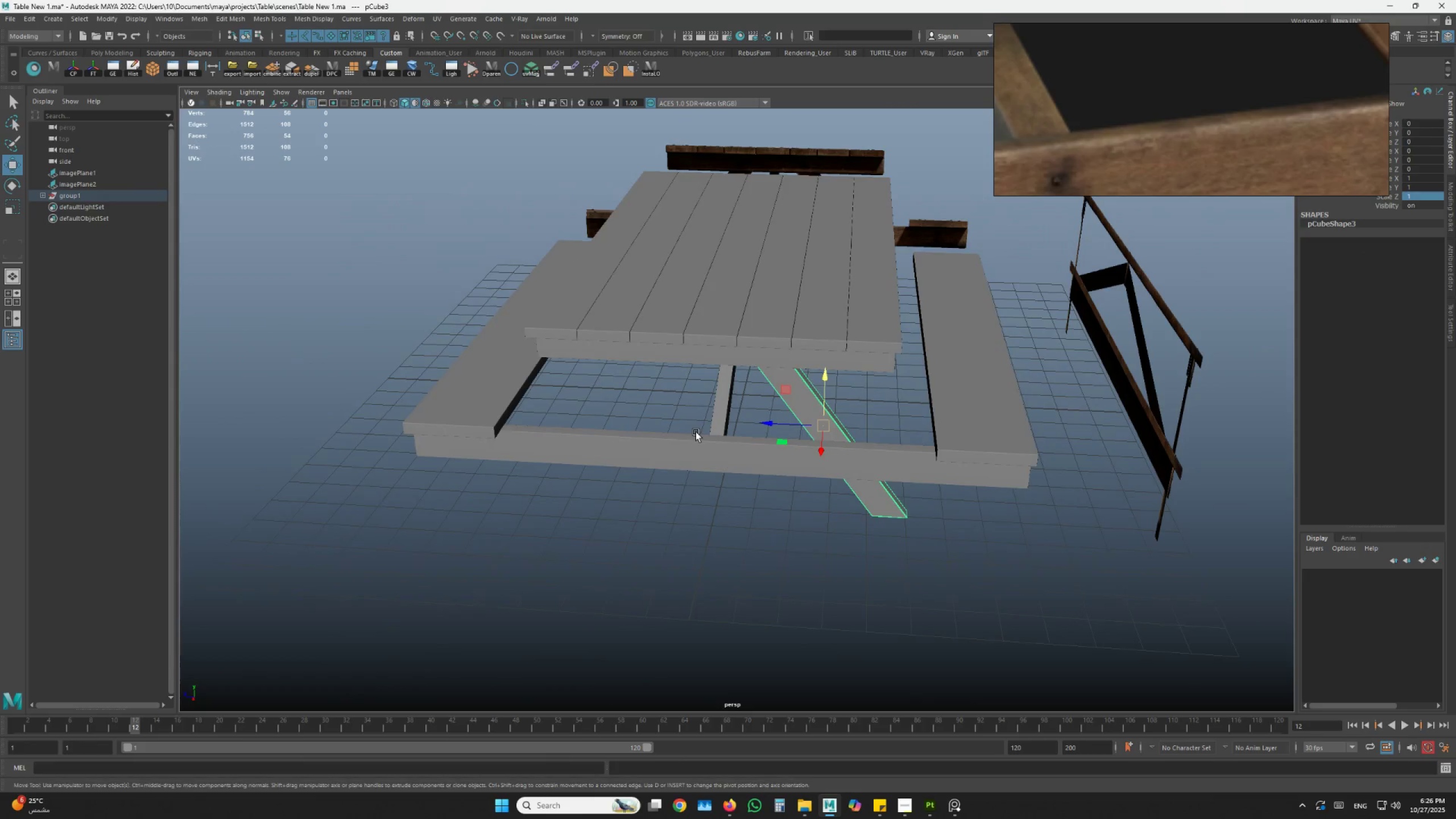 
type(zzzz)
 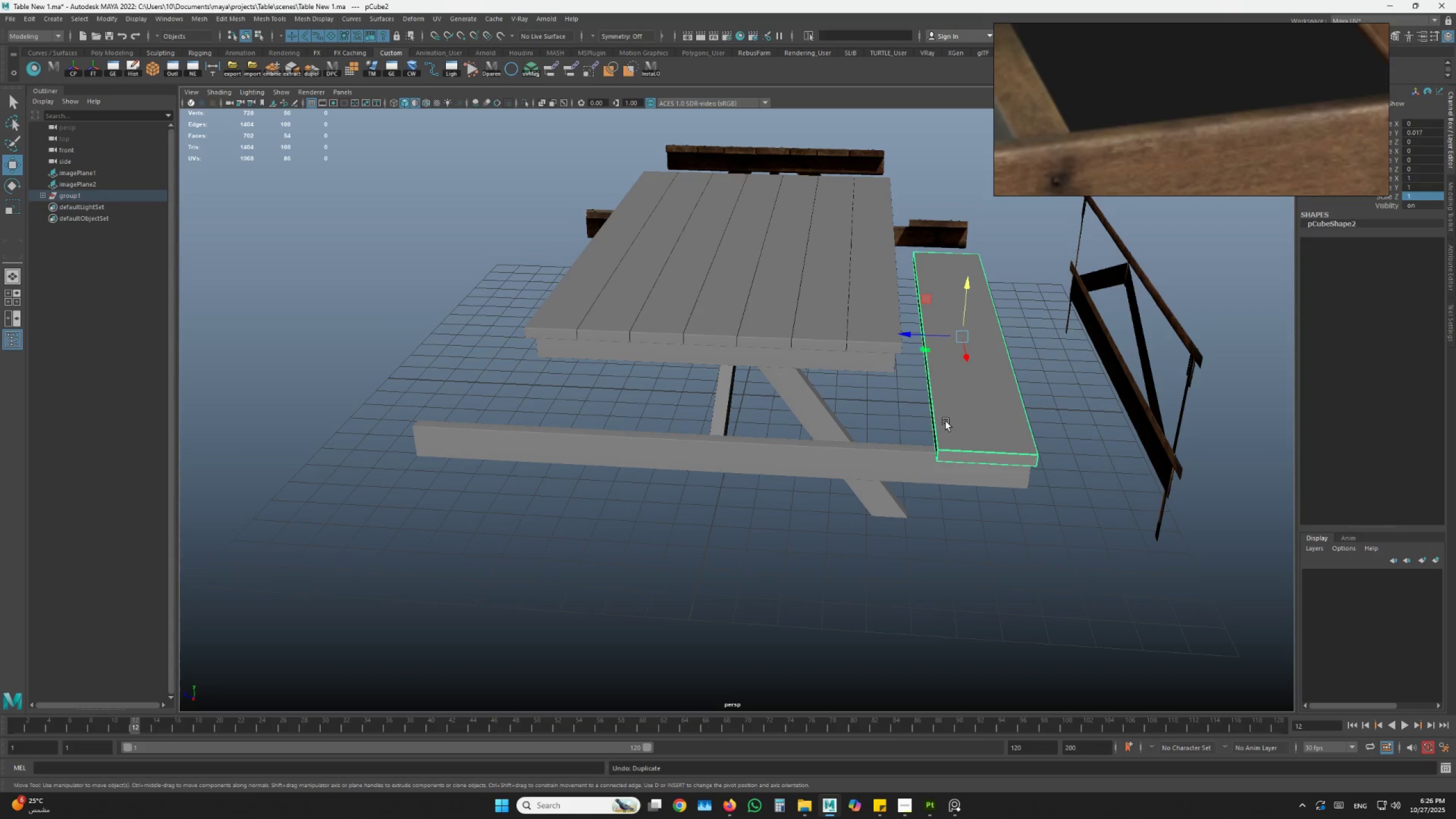 
left_click([946, 421])
 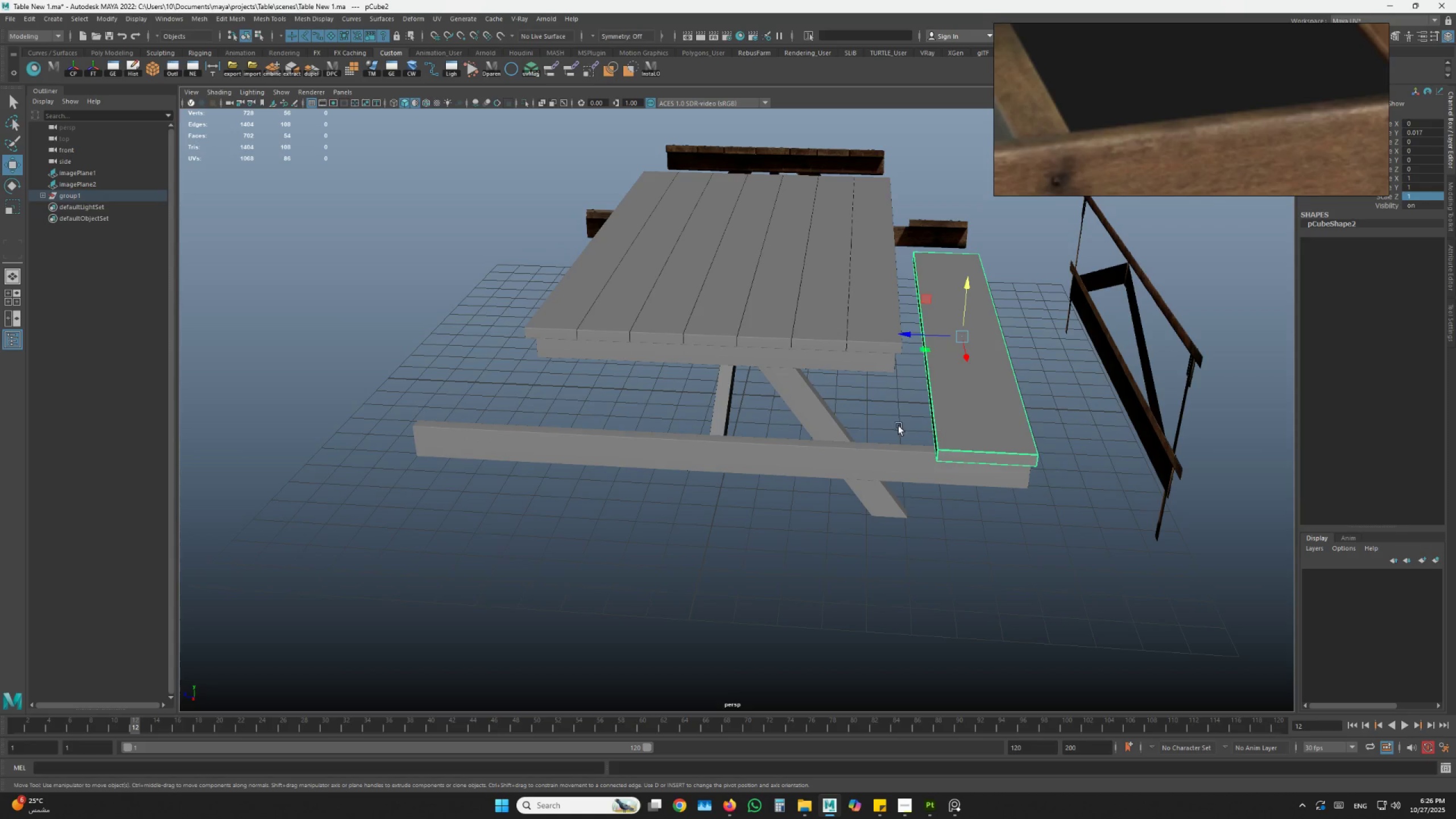 
hold_key(key=ShiftLeft, duration=0.31)
double_click([809, 421])
 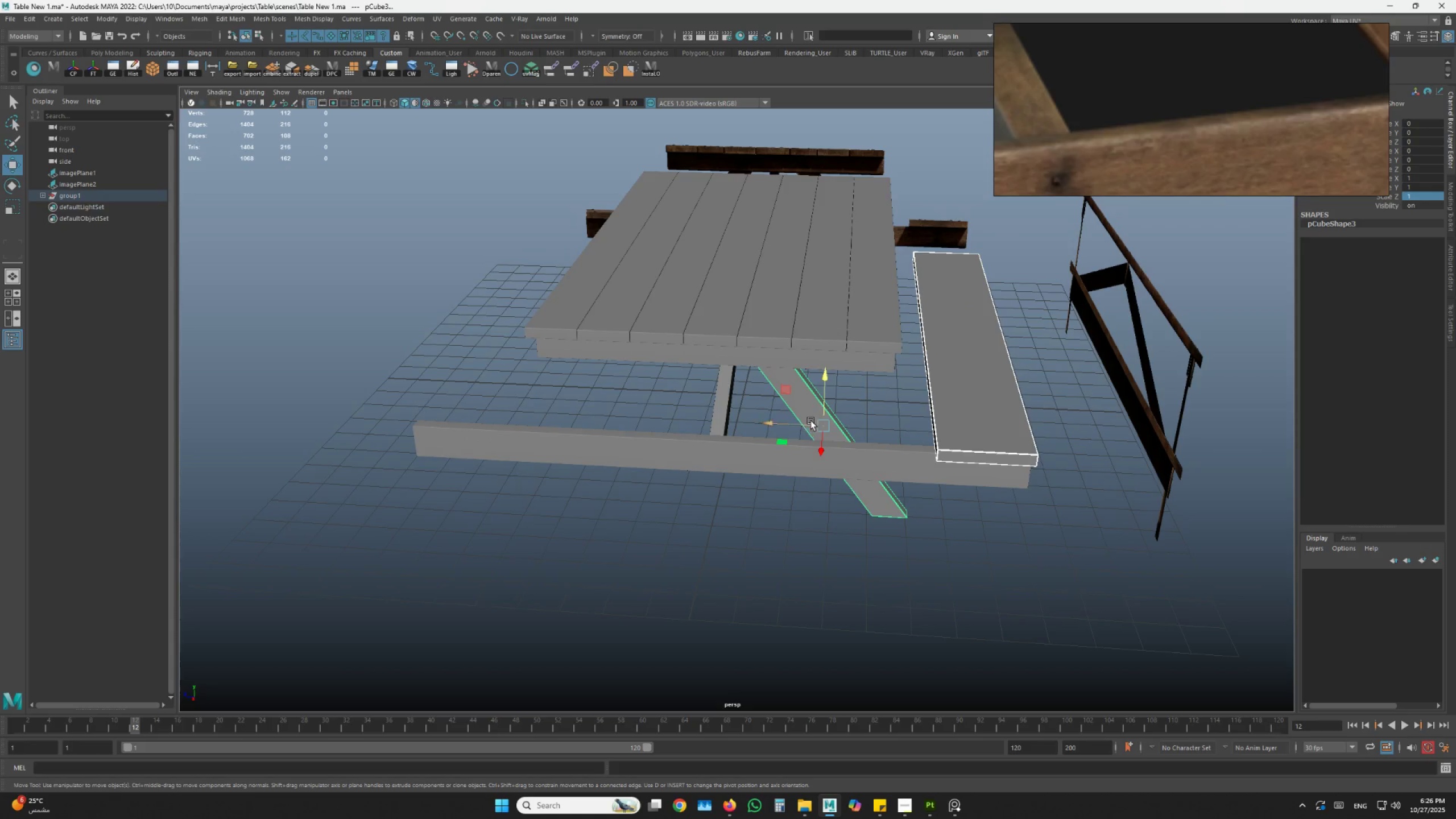 
key(Control+ControlLeft)
 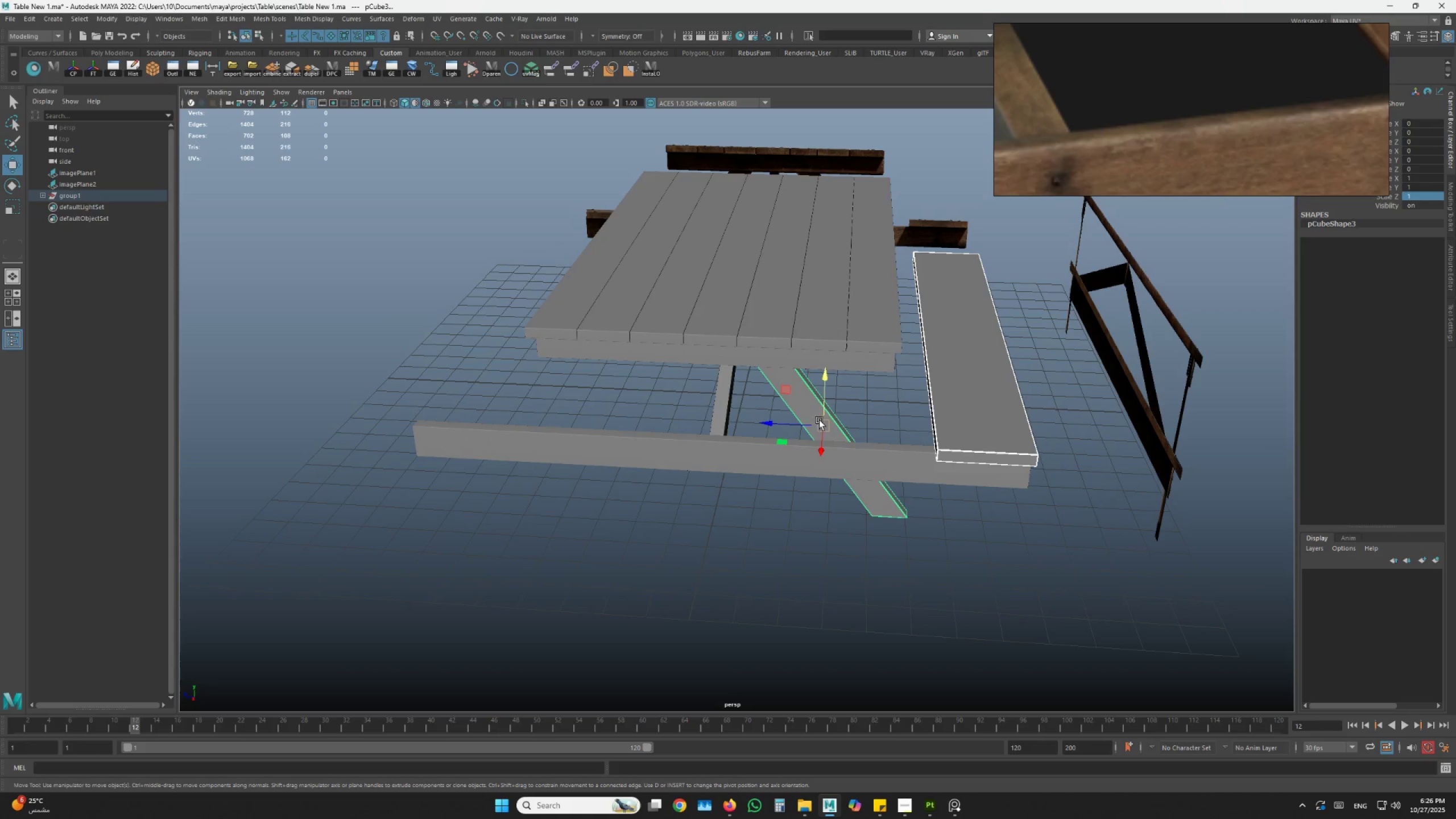 
key(Control+D)
 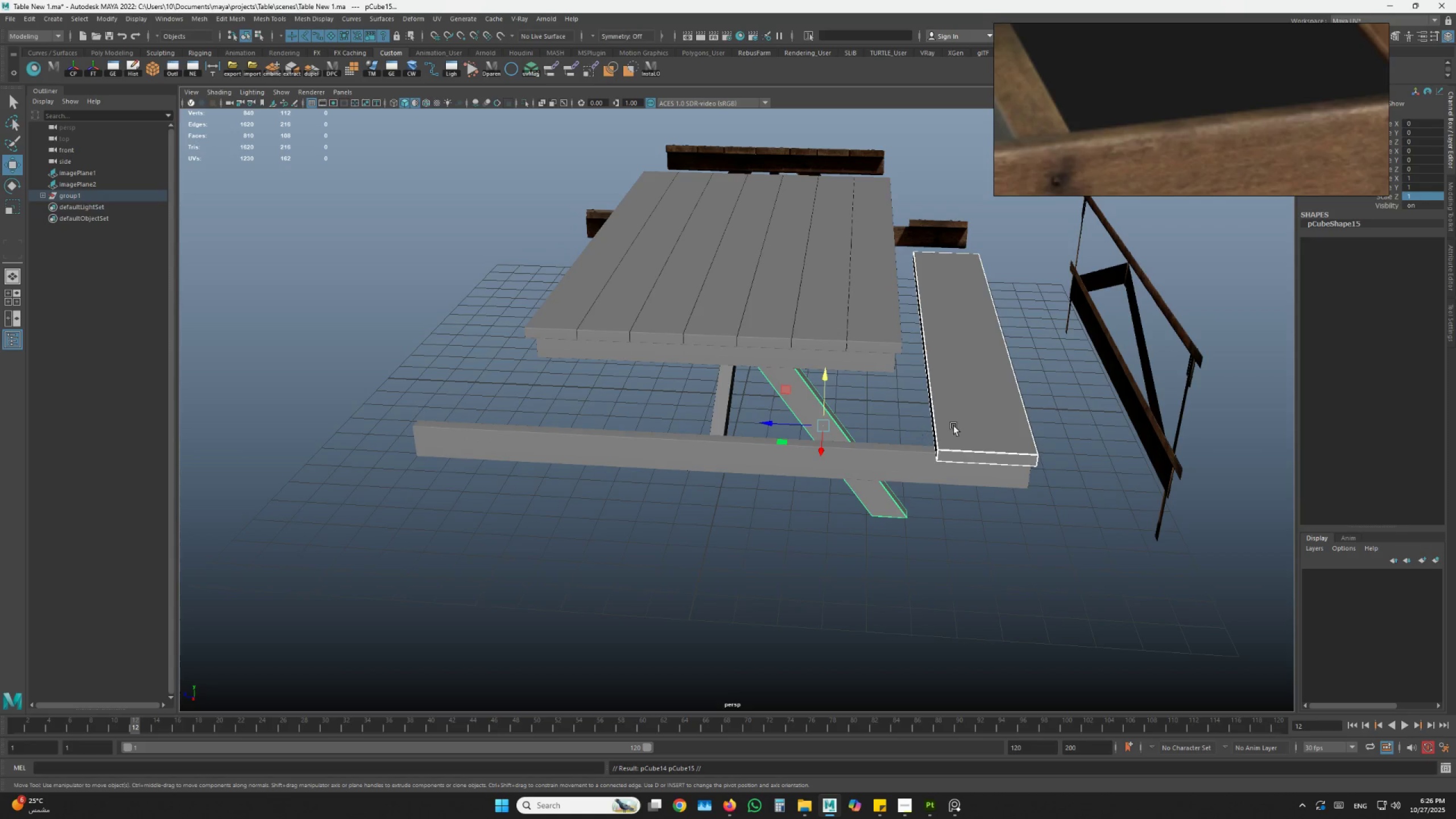 
key(Control+G)
 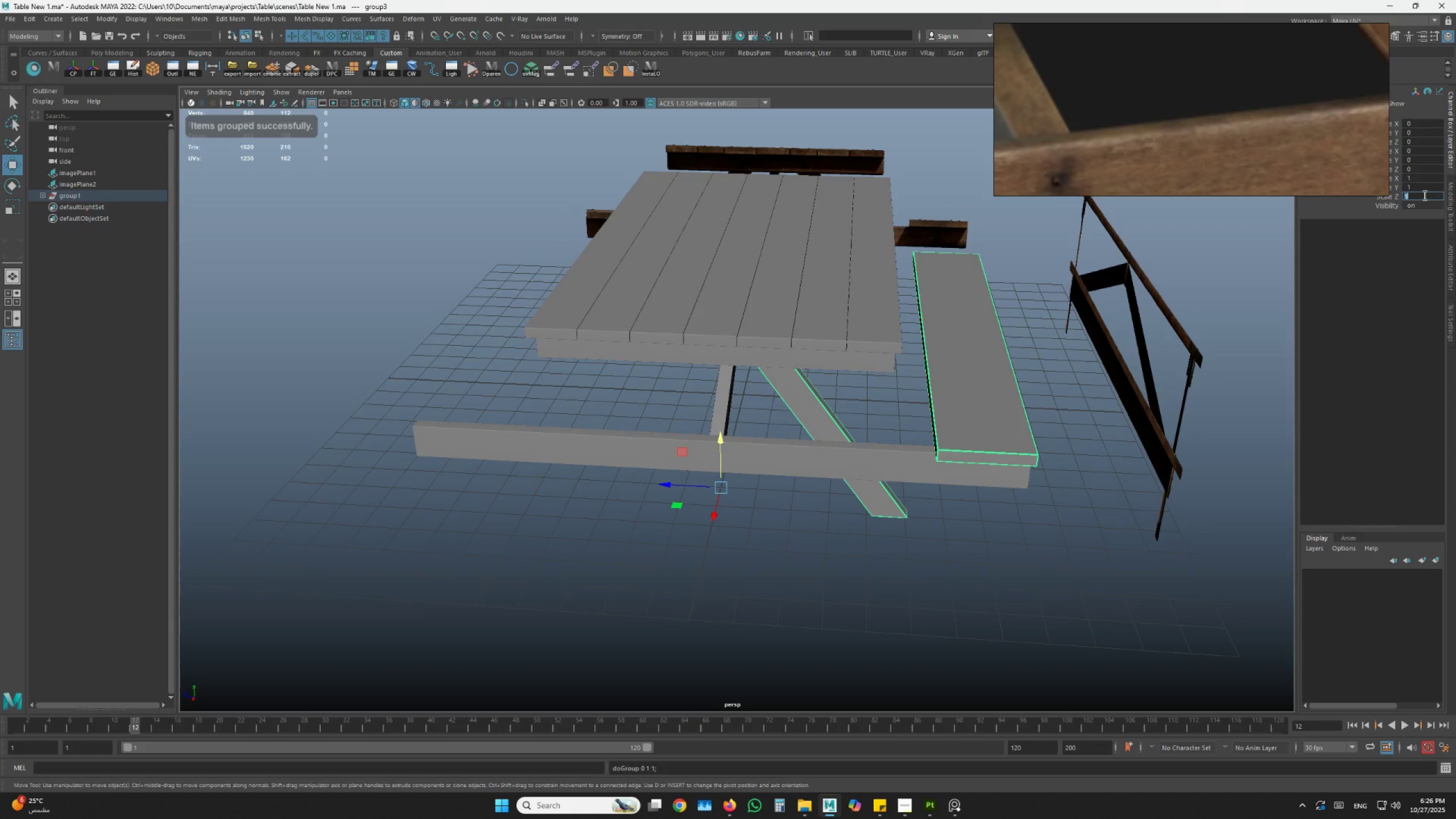 
key(NumpadSubtract)
 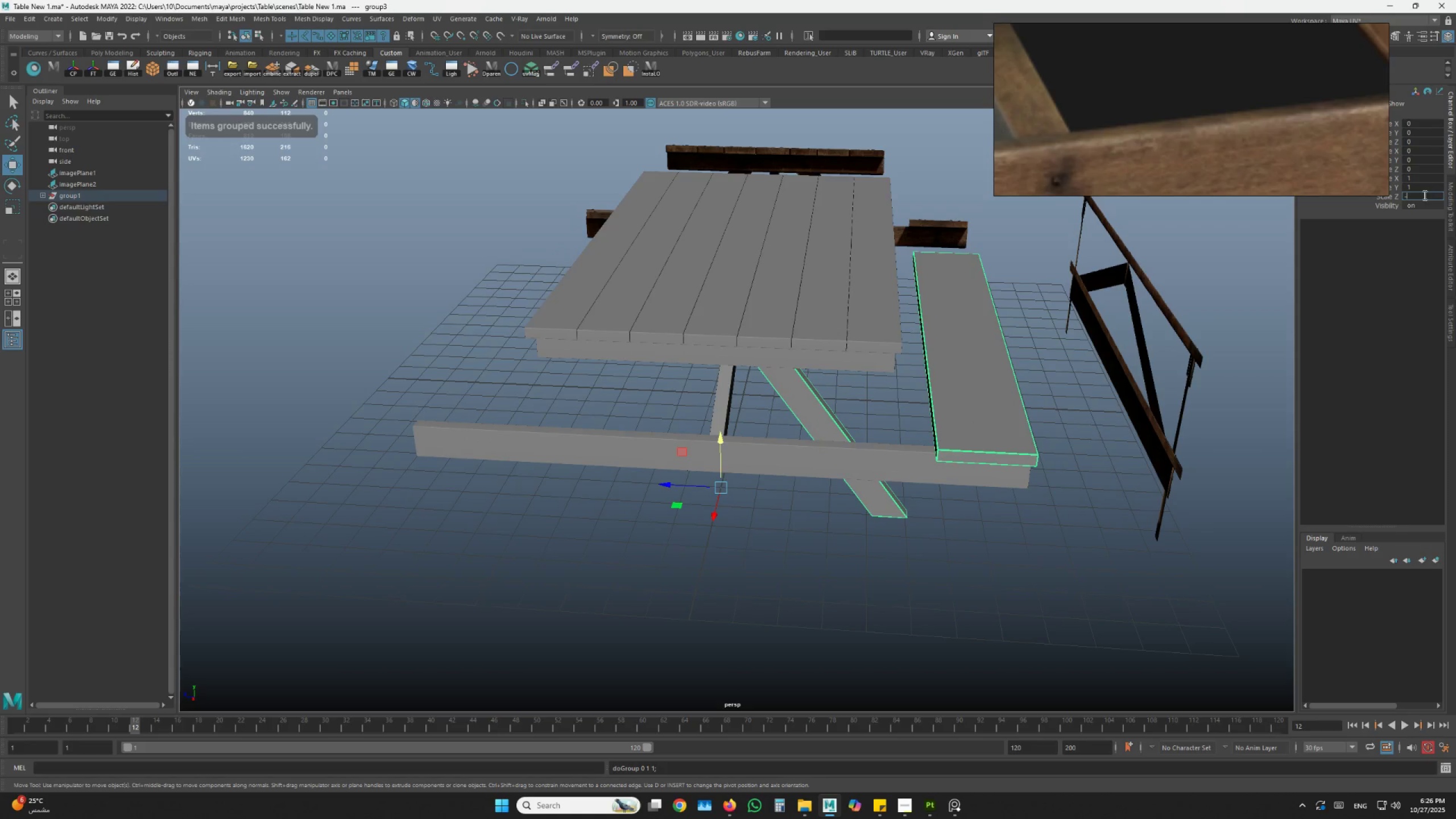 
key(Numpad1)
 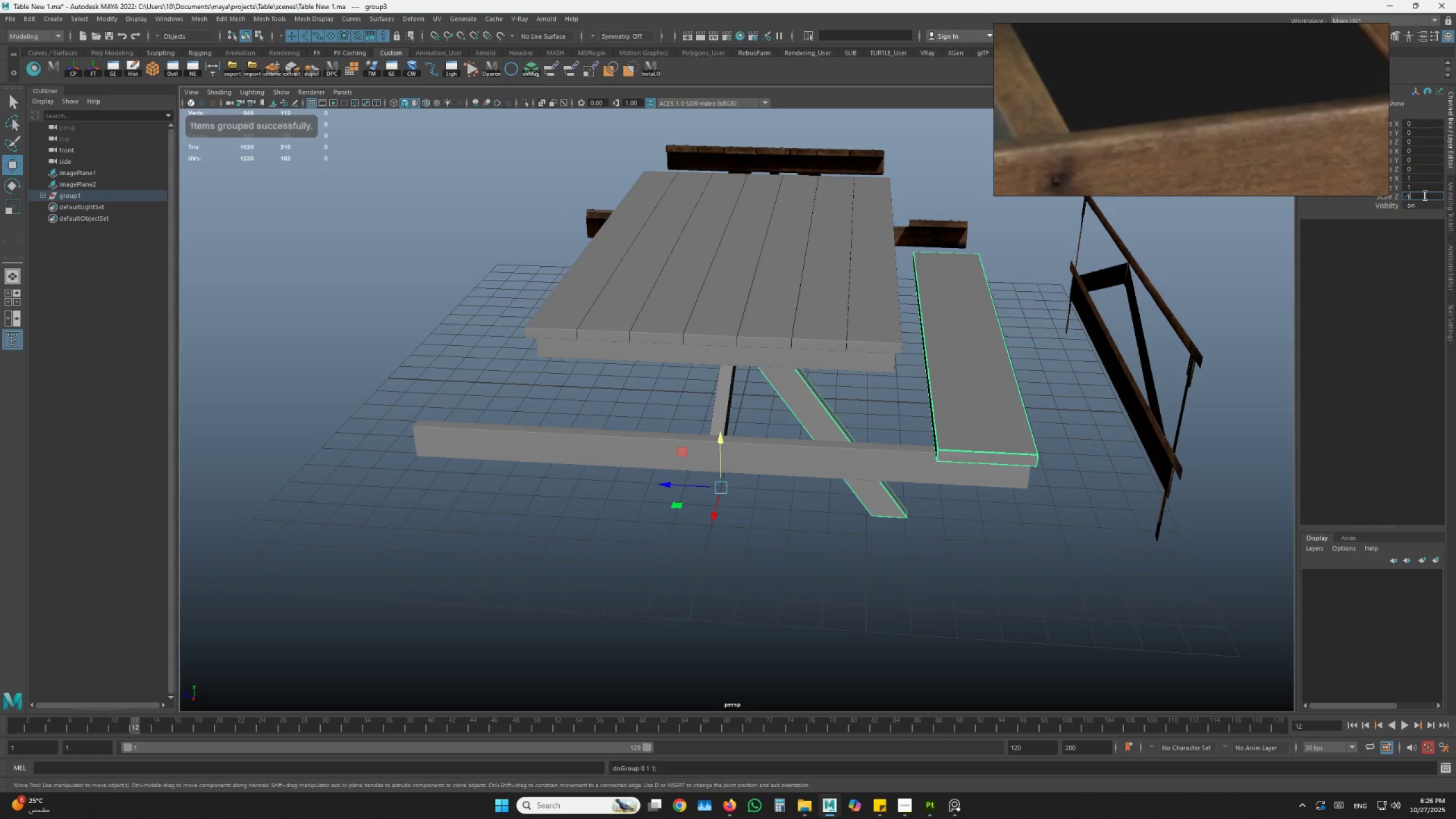 
key(NumpadEnter)
 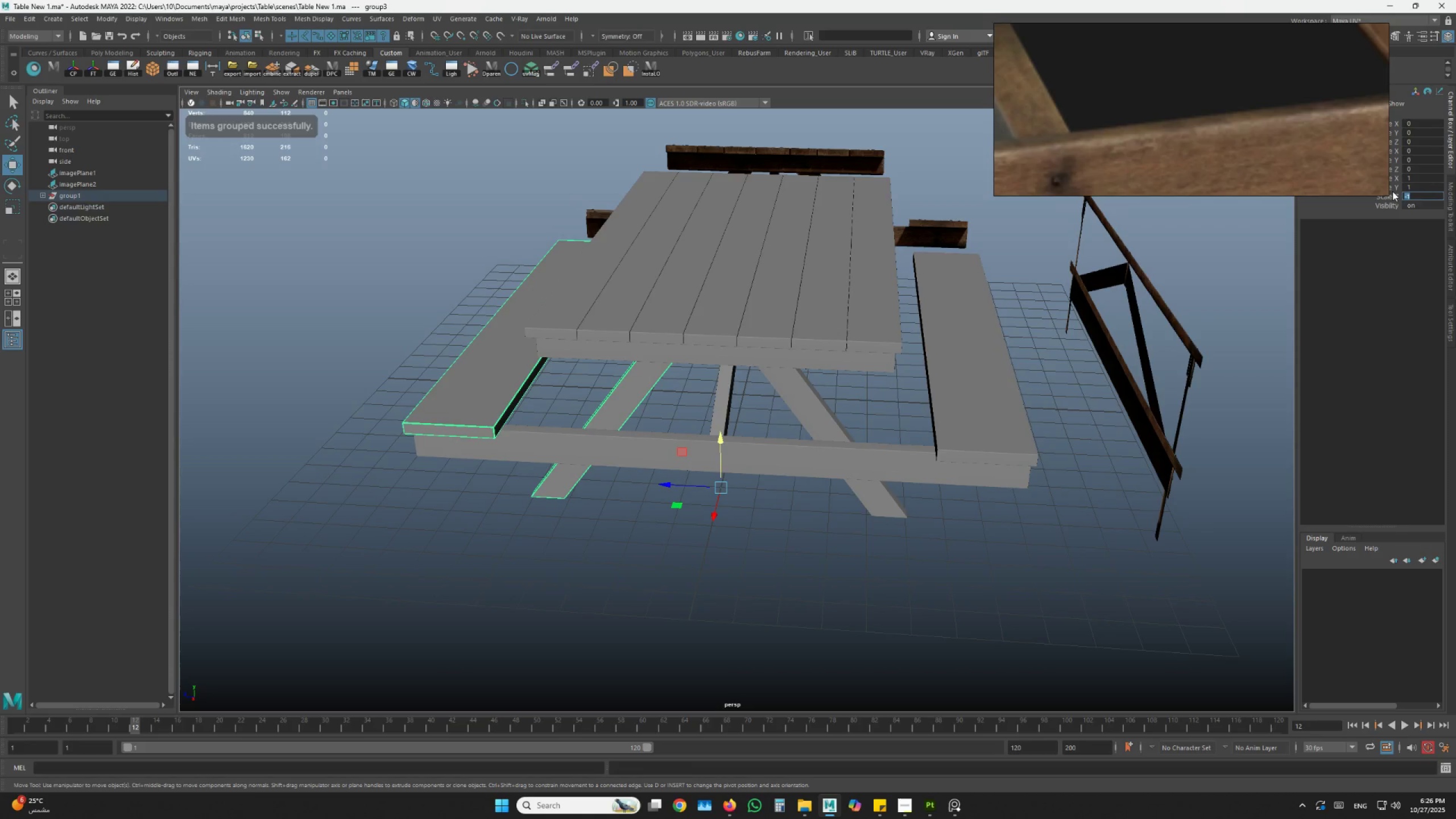 
hold_key(key=AltLeft, duration=0.31)
 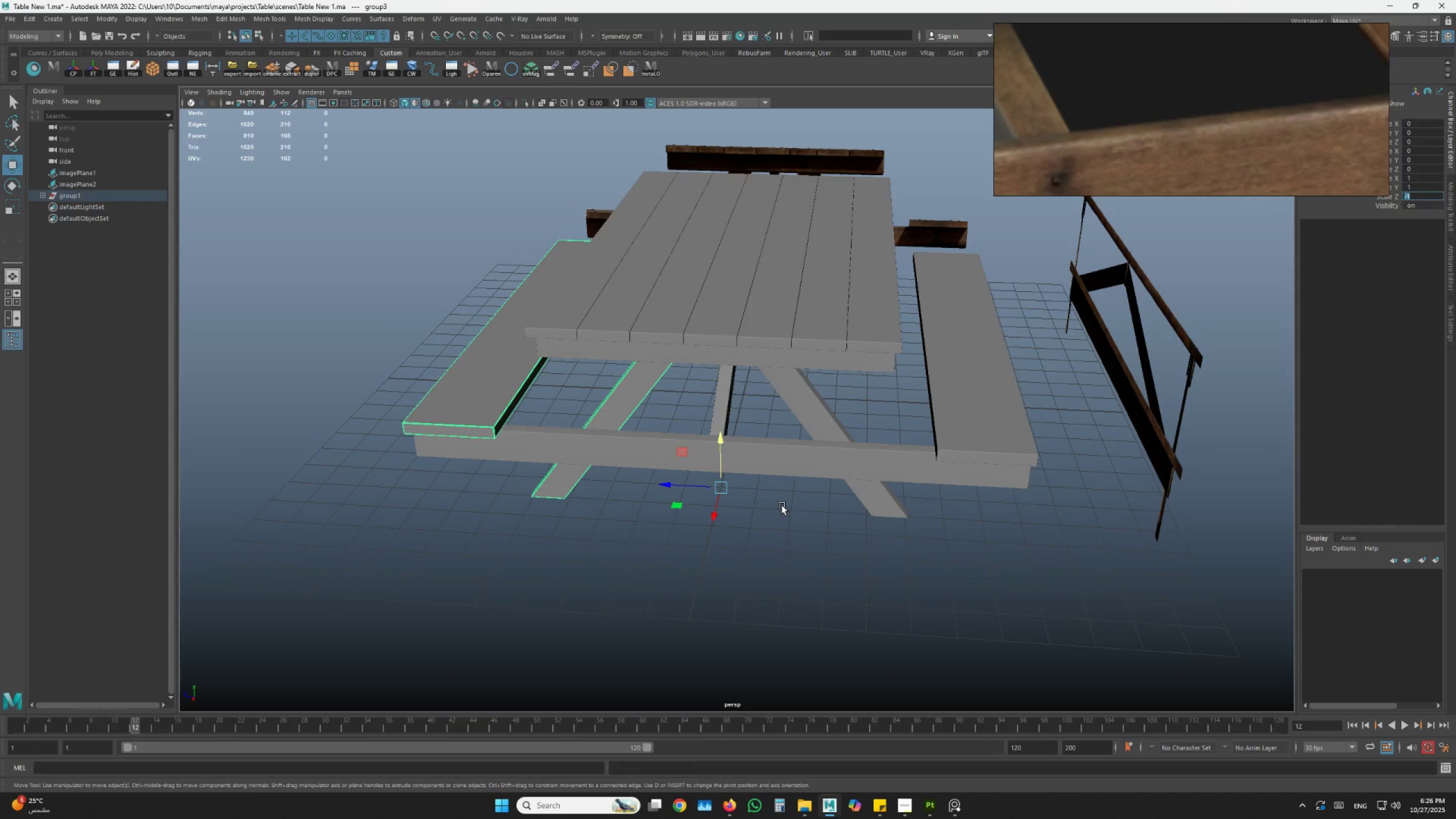 
scroll: coordinate [760, 491], scroll_direction: down, amount: 1.0
 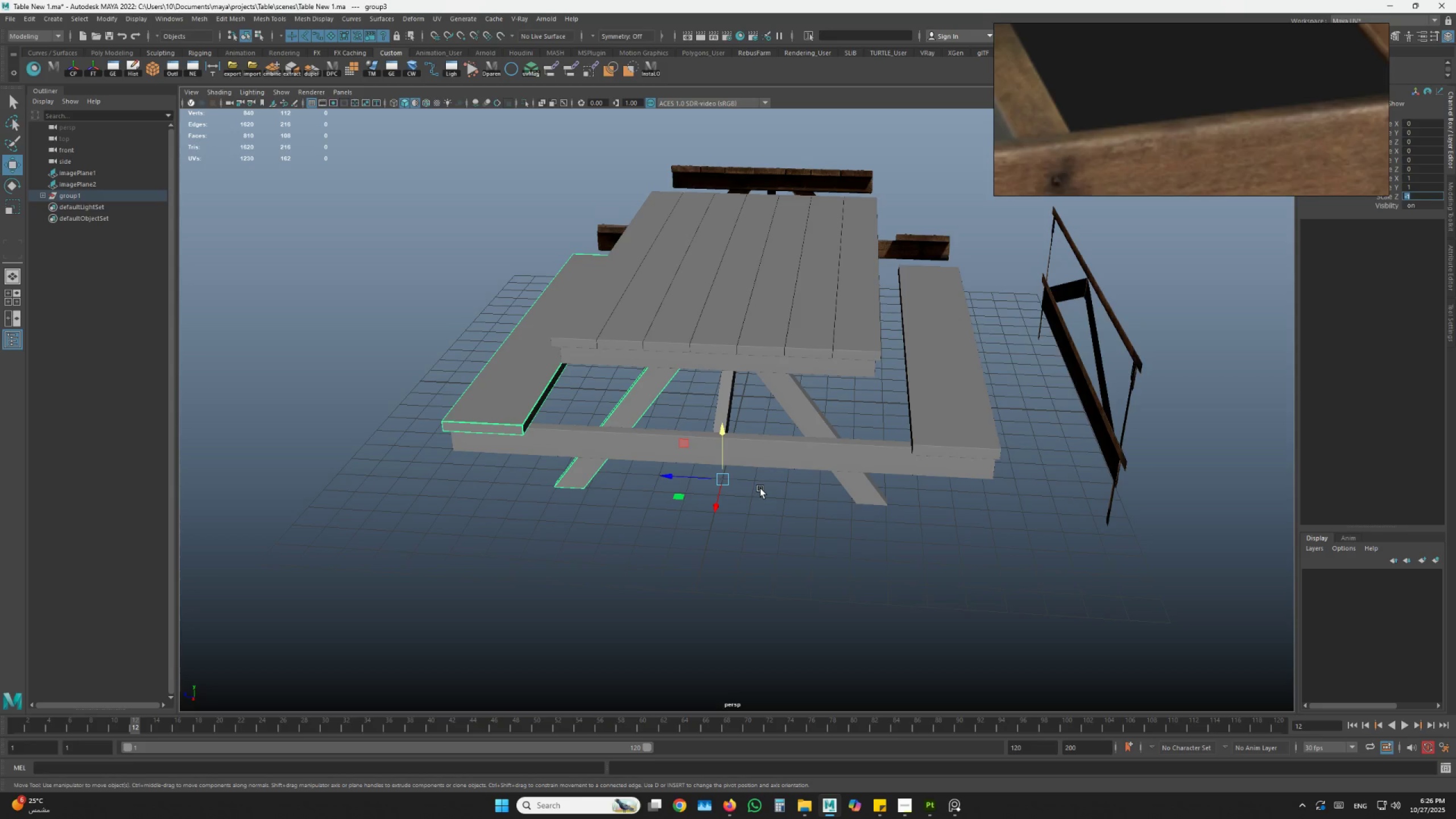 
hold_key(key=AltLeft, duration=0.89)
left_click_drag(start_coordinate=[758, 485], to_coordinate=[772, 464])
 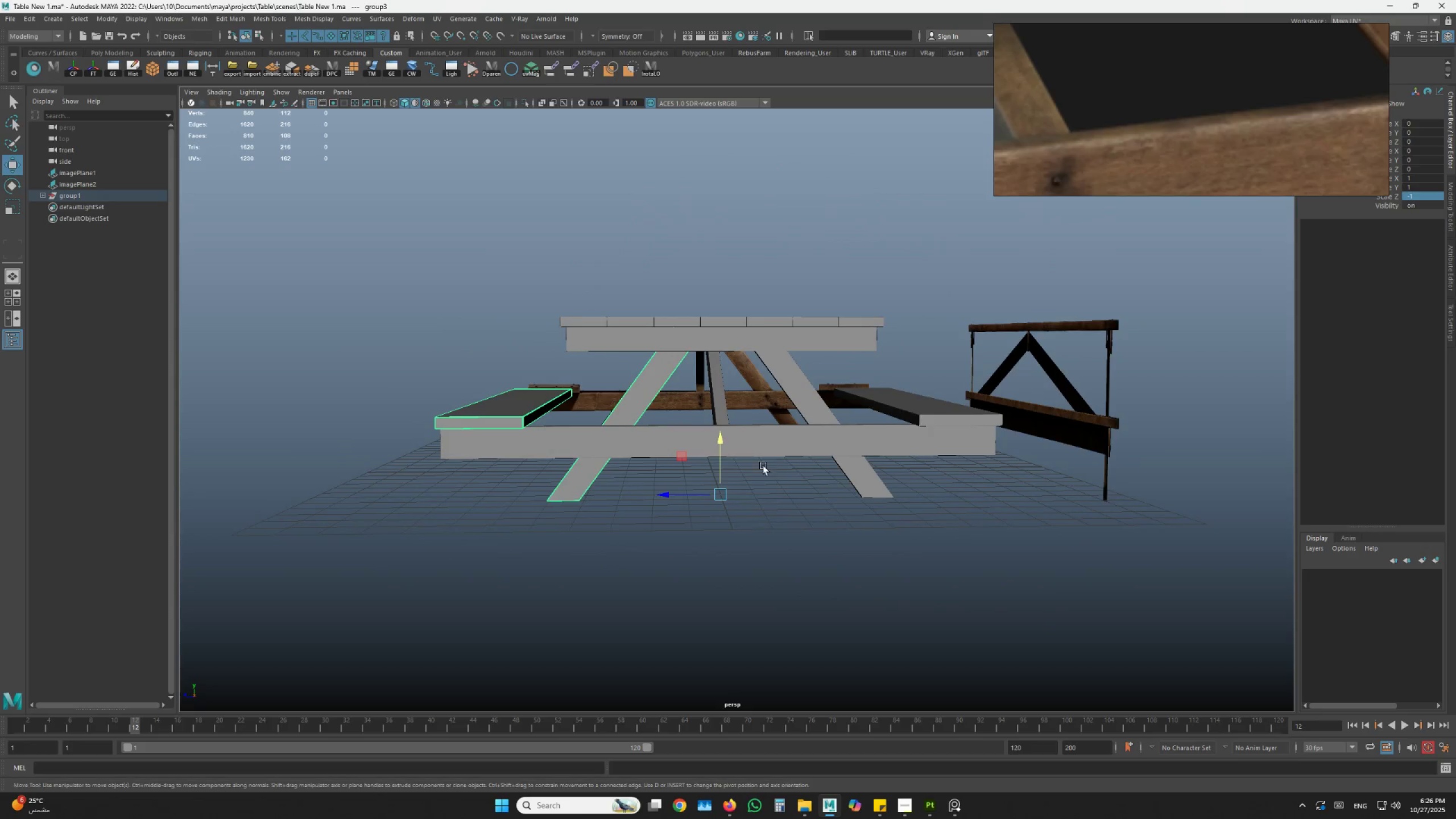 
key(Space)
 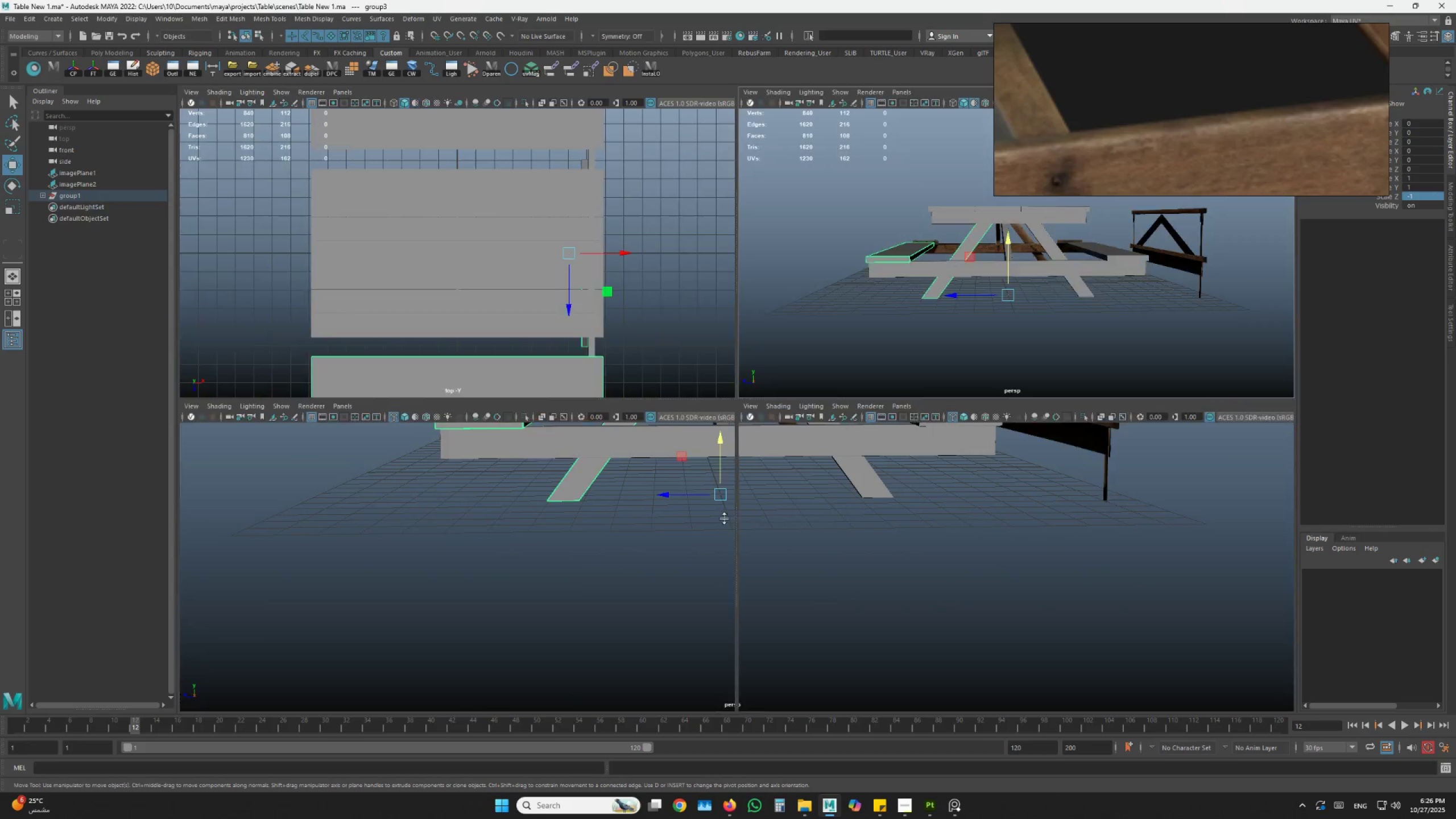 
key(Space)
 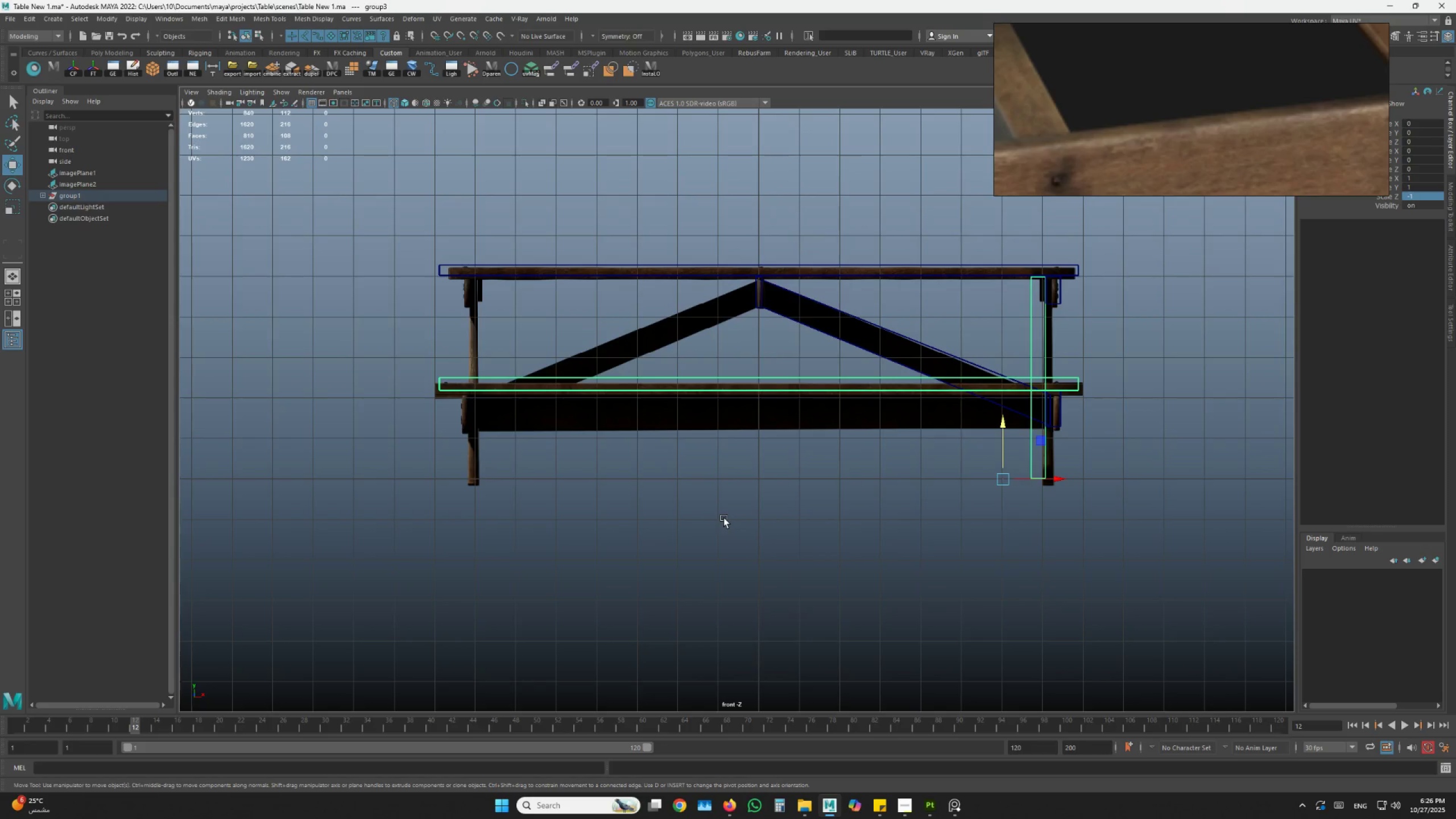 
key(Space)
 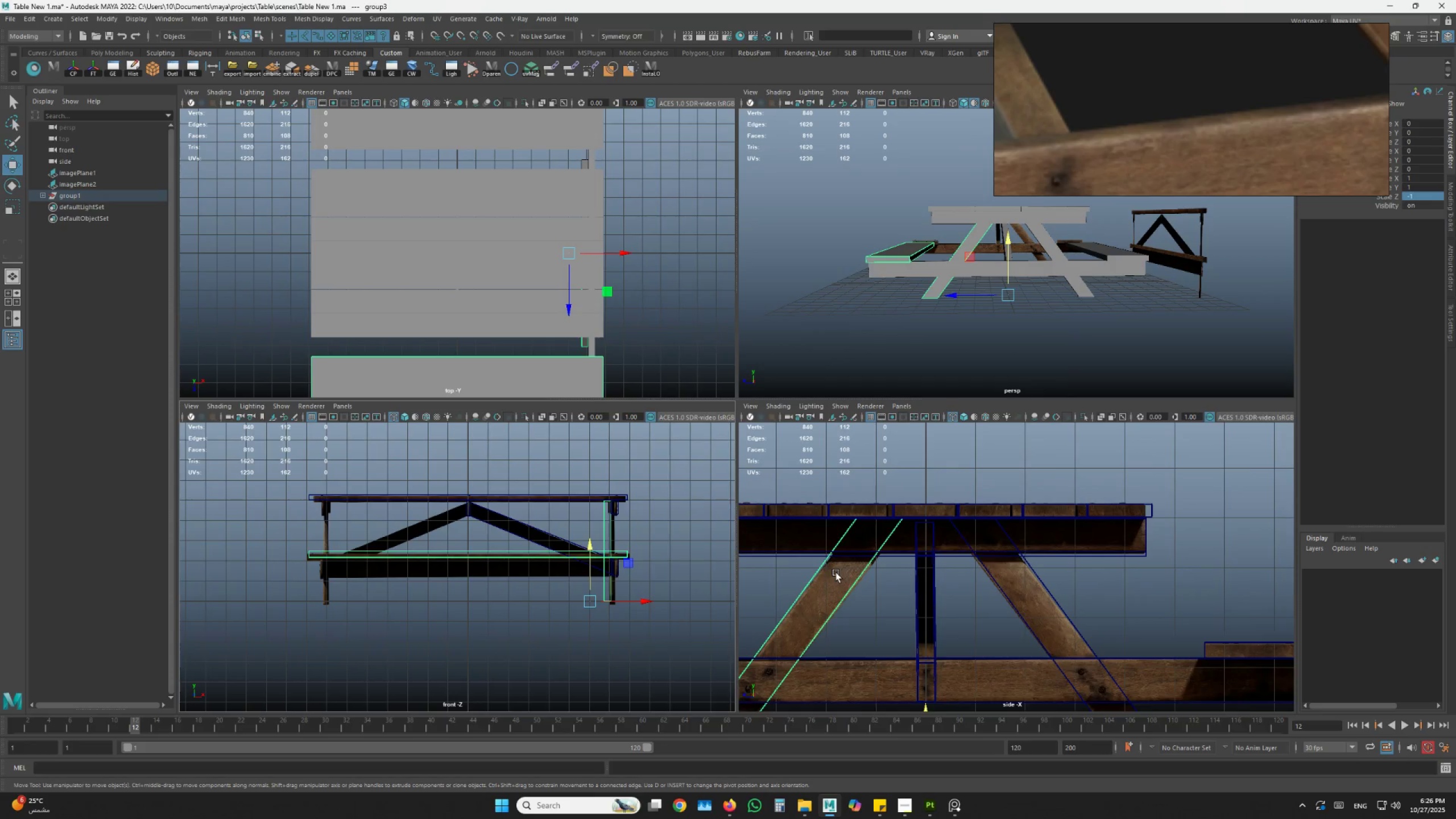 
scroll: coordinate [838, 573], scroll_direction: down, amount: 2.0
 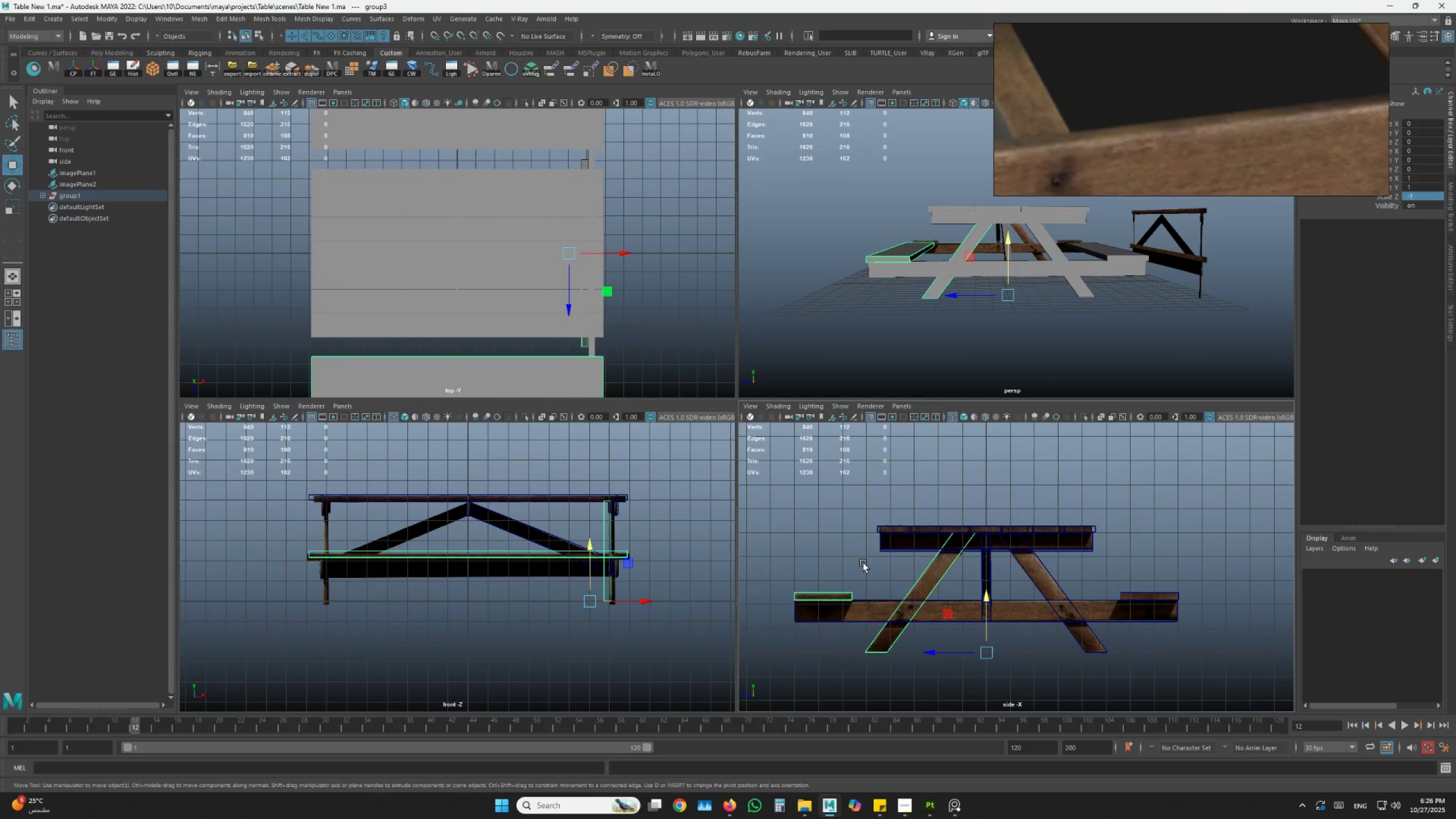 
hold_key(key=AltLeft, duration=0.44)
 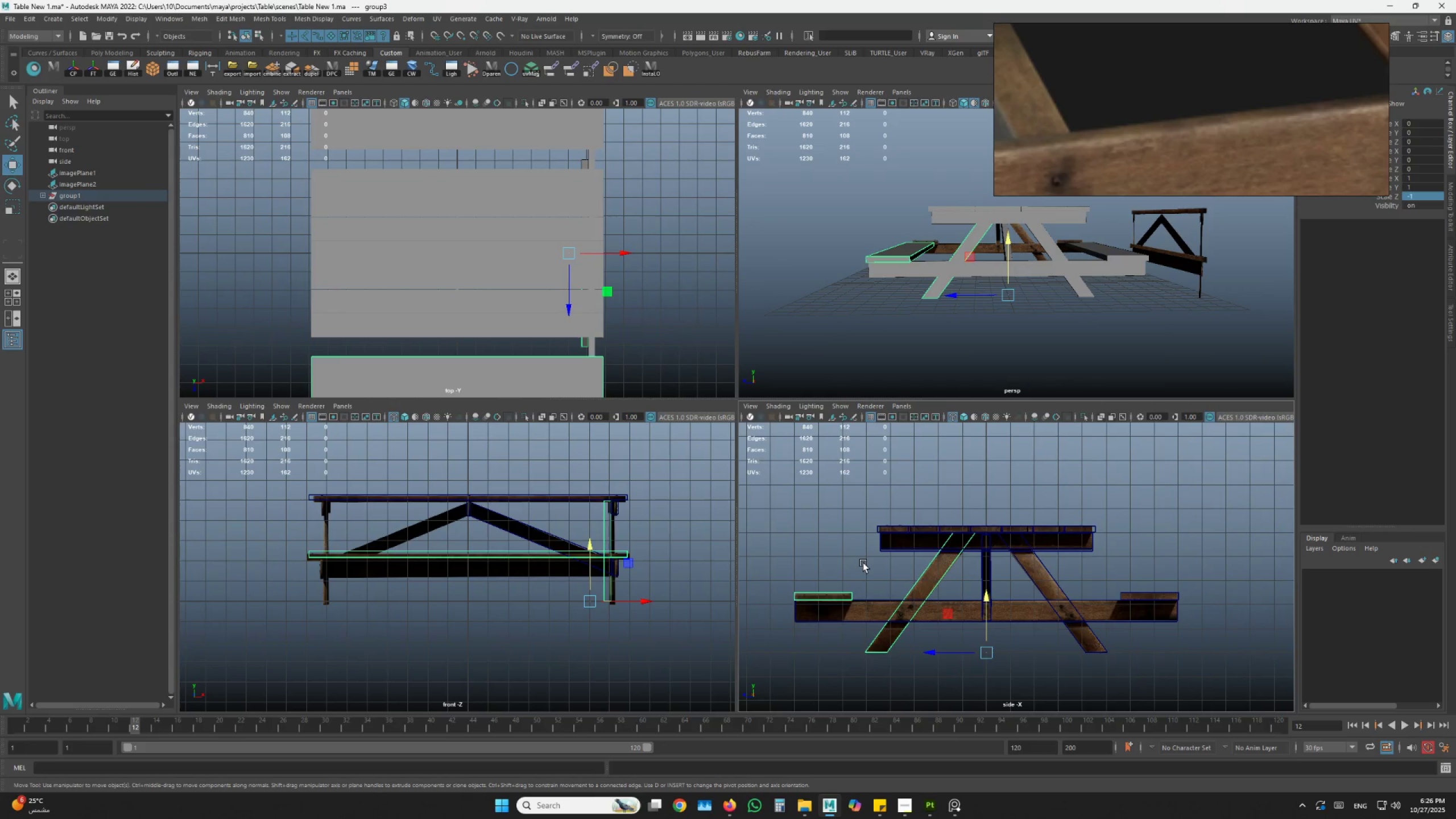 
key(Space)
 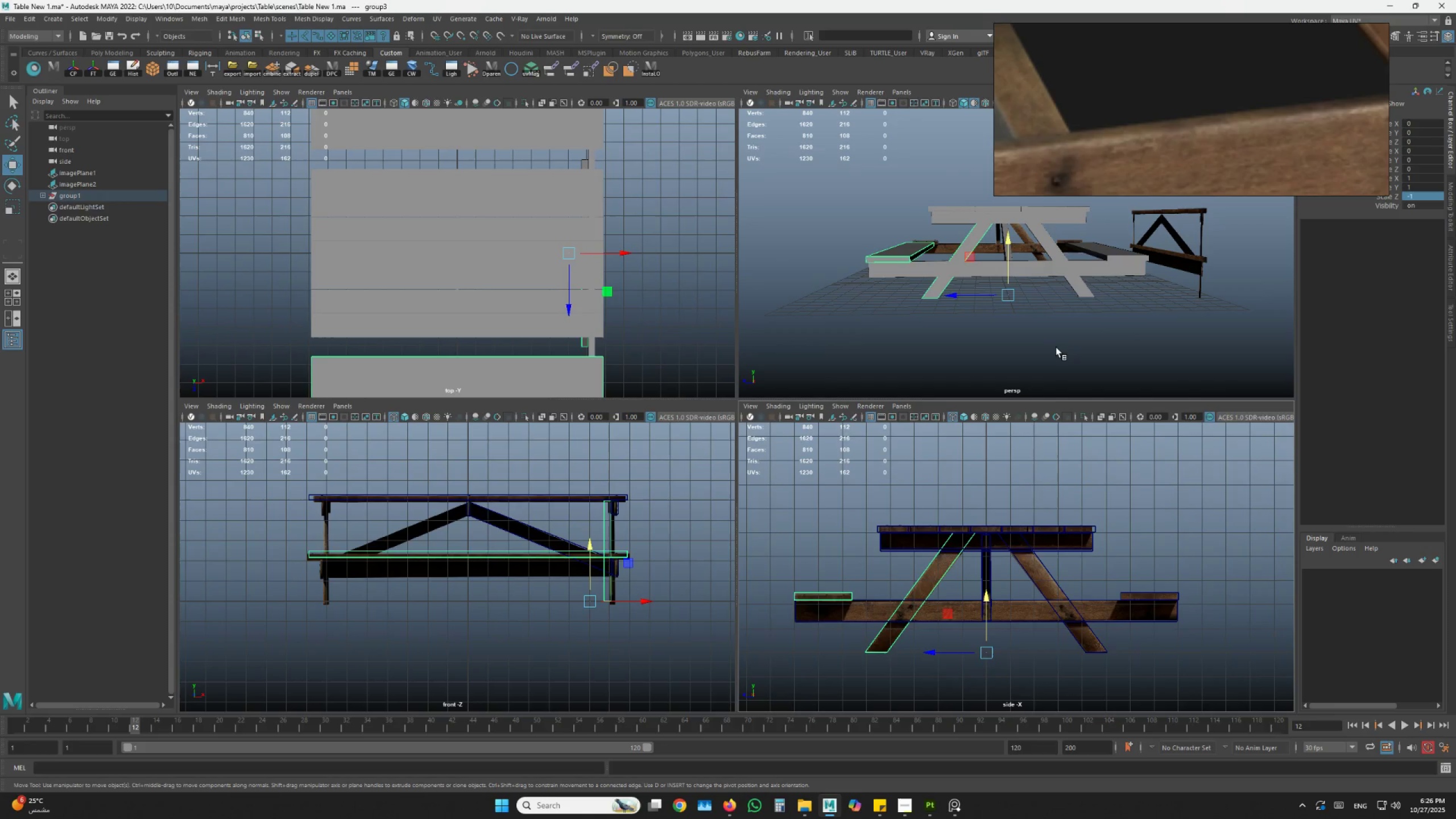 
key(Space)
 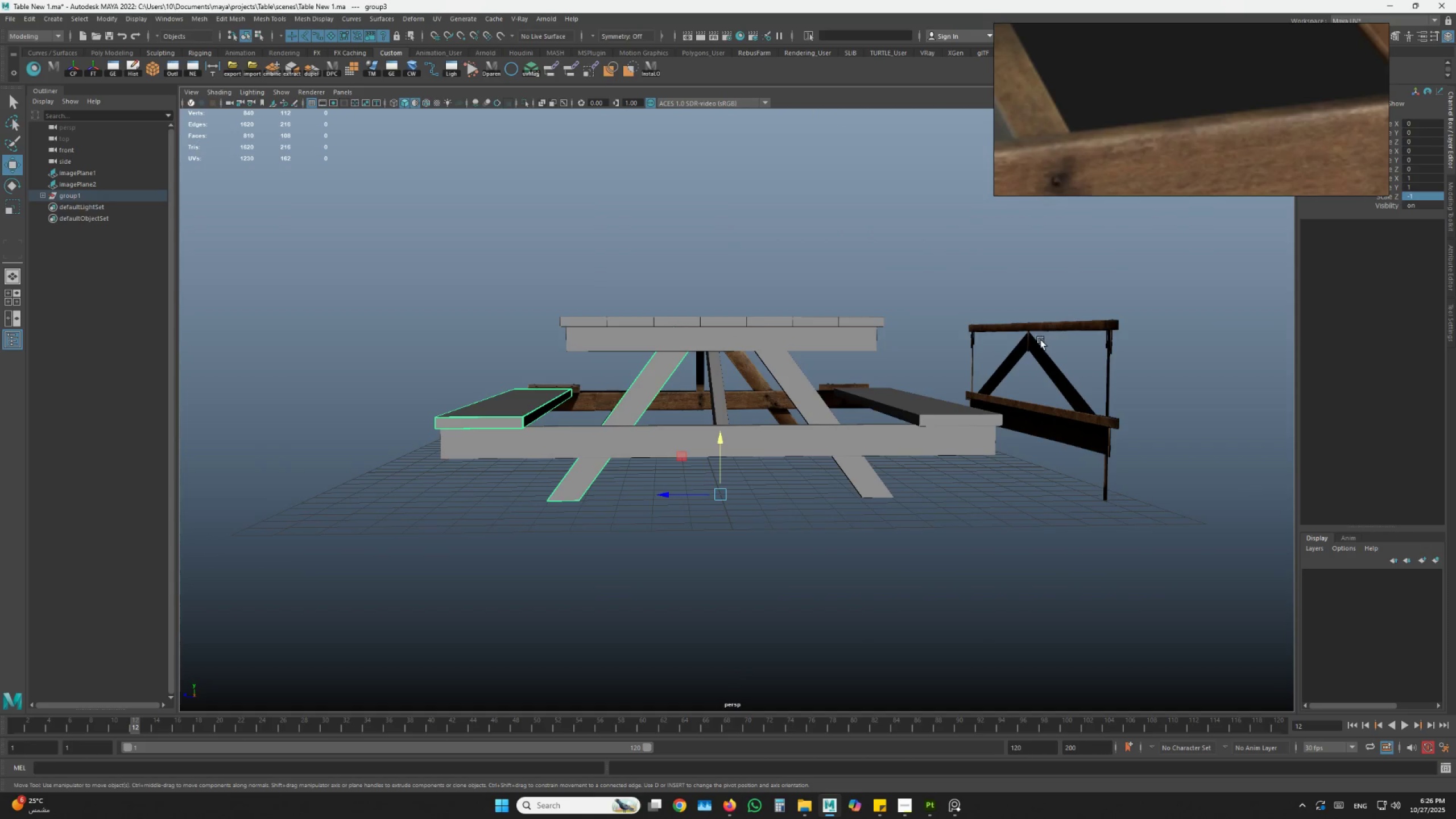 
hold_key(key=AltLeft, duration=0.77)
left_click_drag(start_coordinate=[773, 410], to_coordinate=[813, 420])
 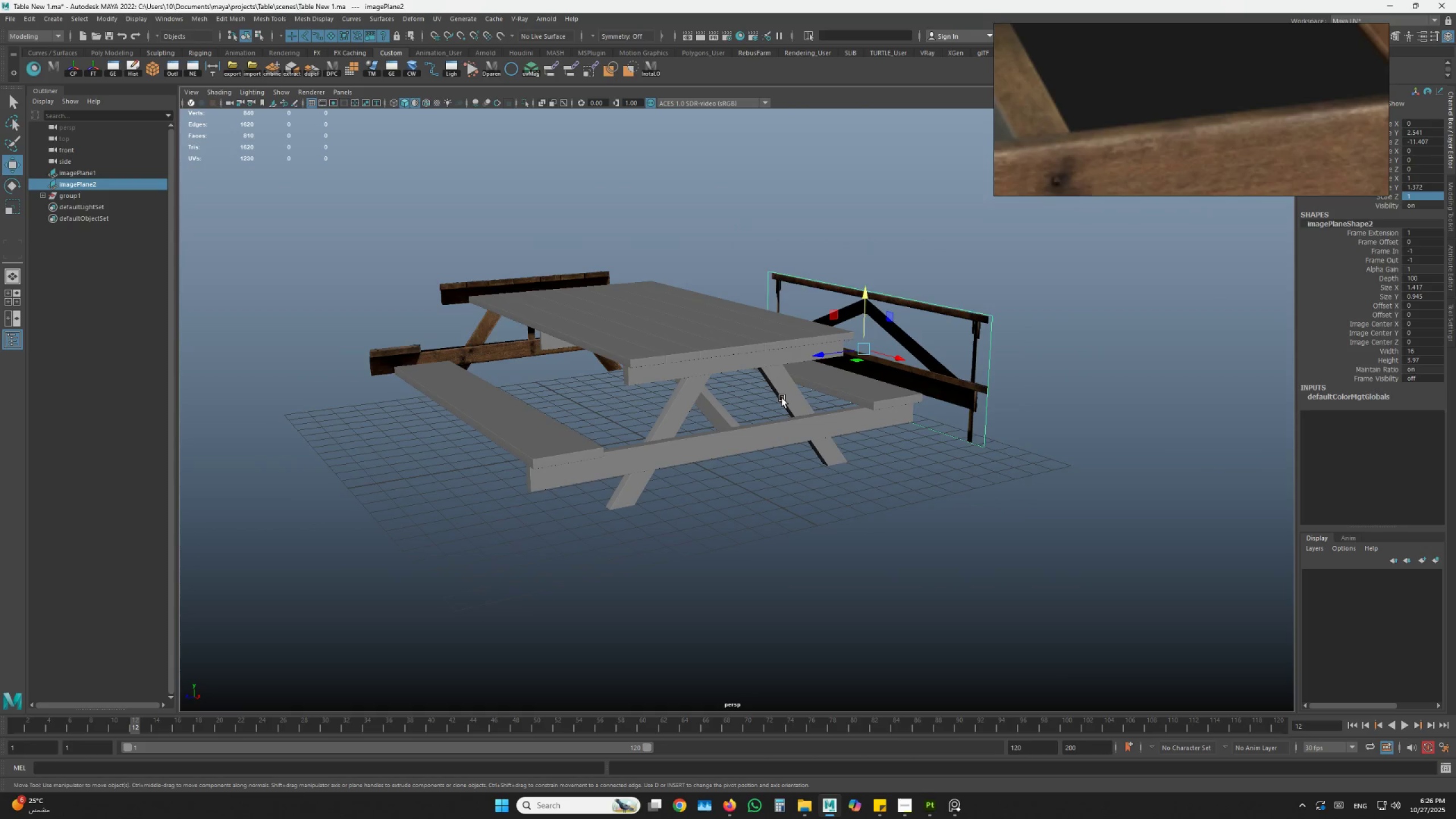 
left_click([782, 398])
 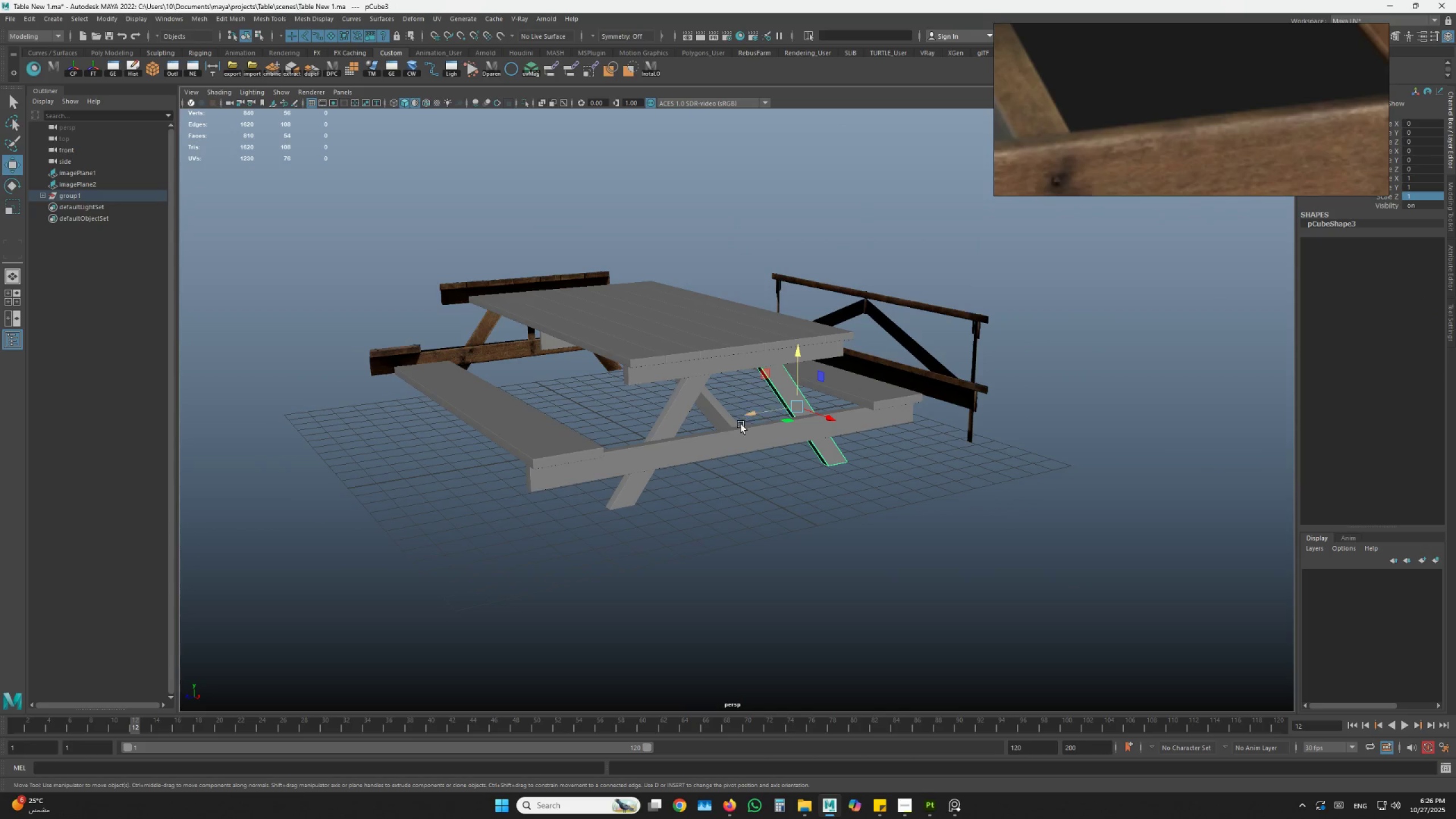 
hold_key(key=ShiftLeft, duration=1.28)
left_click([730, 414])
 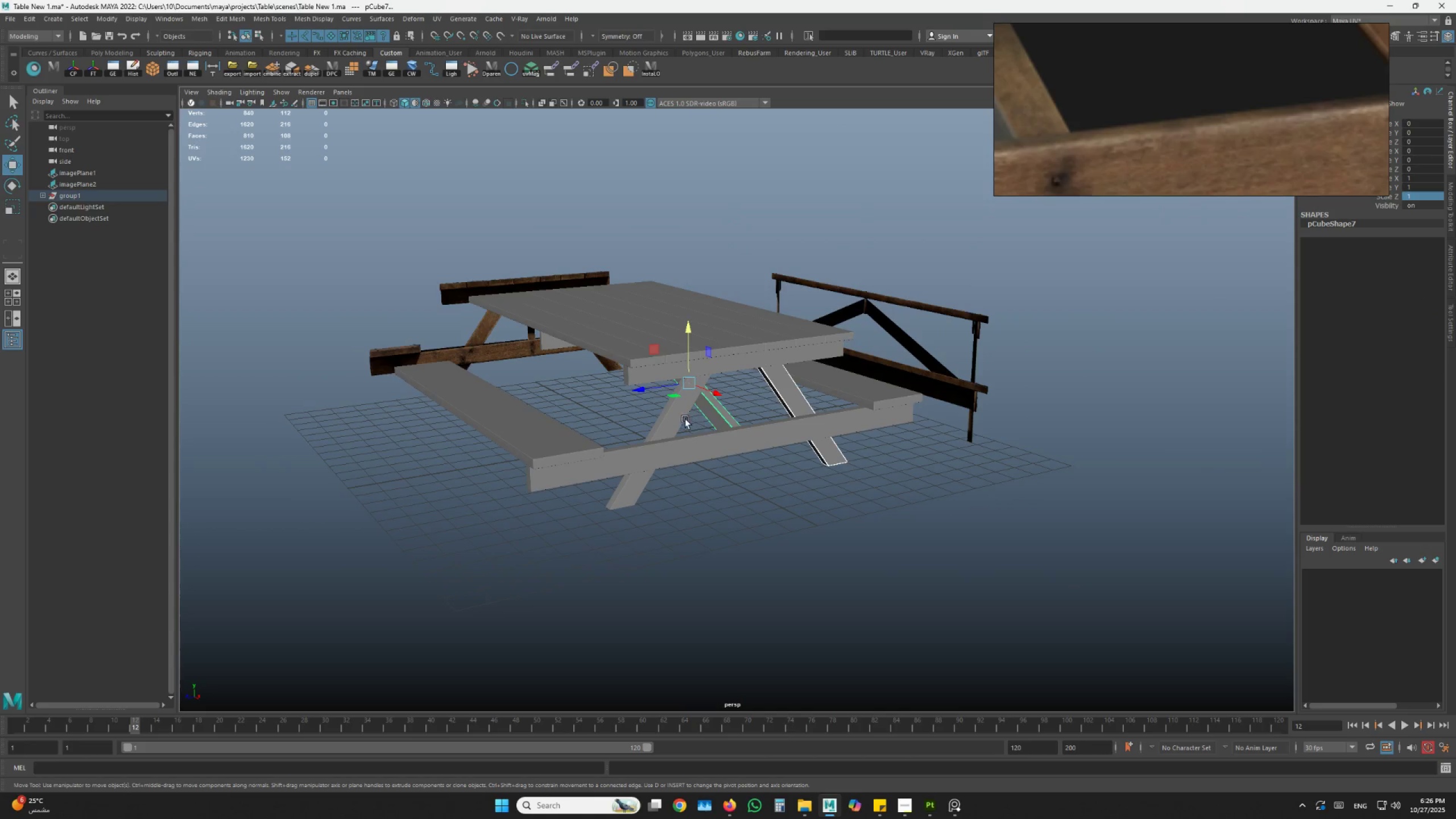 
left_click([681, 419])
 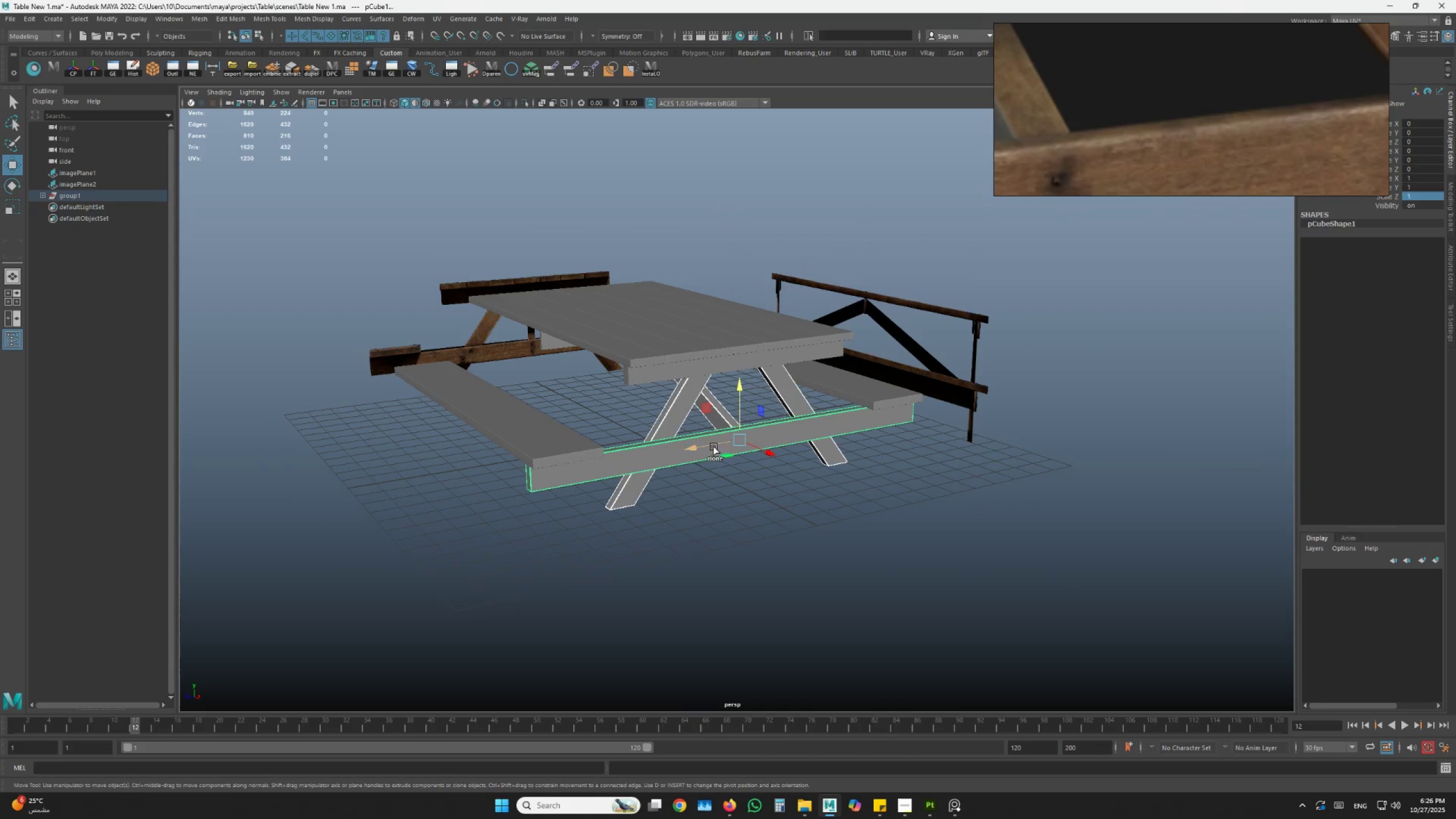 
hold_key(key=AltLeft, duration=0.58)
left_click_drag(start_coordinate=[698, 464], to_coordinate=[743, 459])
 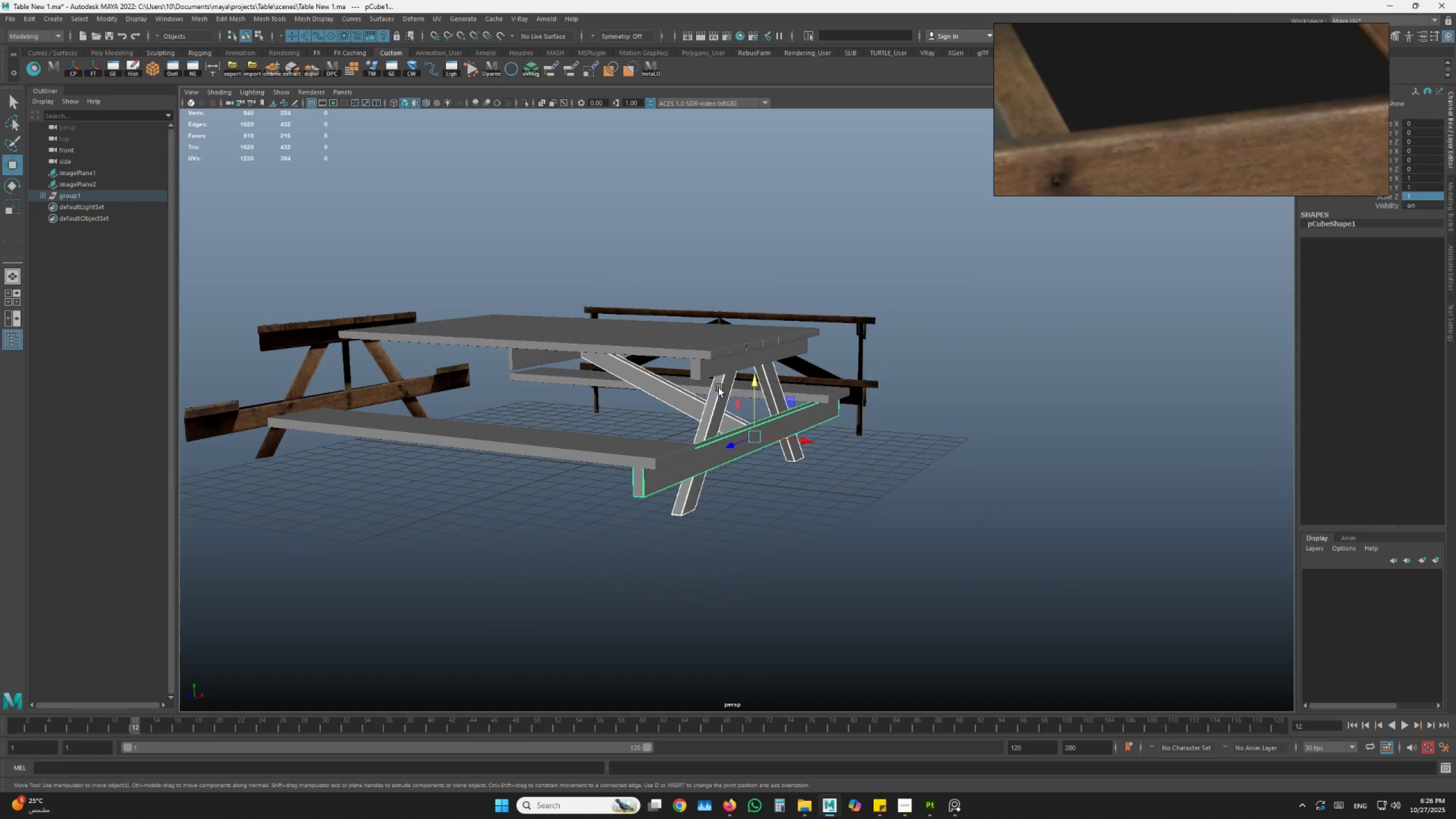 
hold_key(key=ShiftLeft, duration=0.7)
left_click([715, 375])
 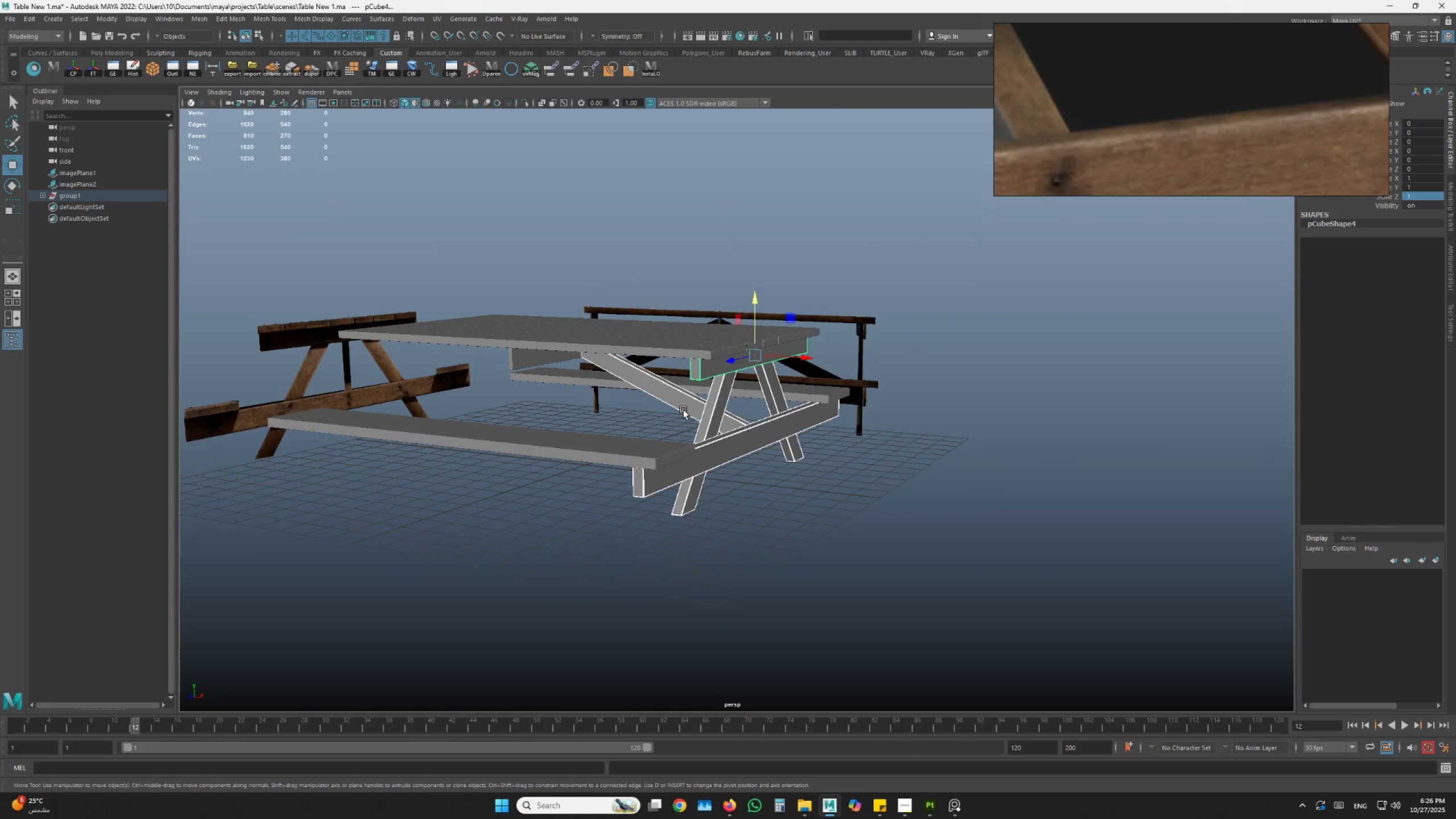 
hold_key(key=AltLeft, duration=1.5)
left_click_drag(start_coordinate=[684, 410], to_coordinate=[734, 411])
 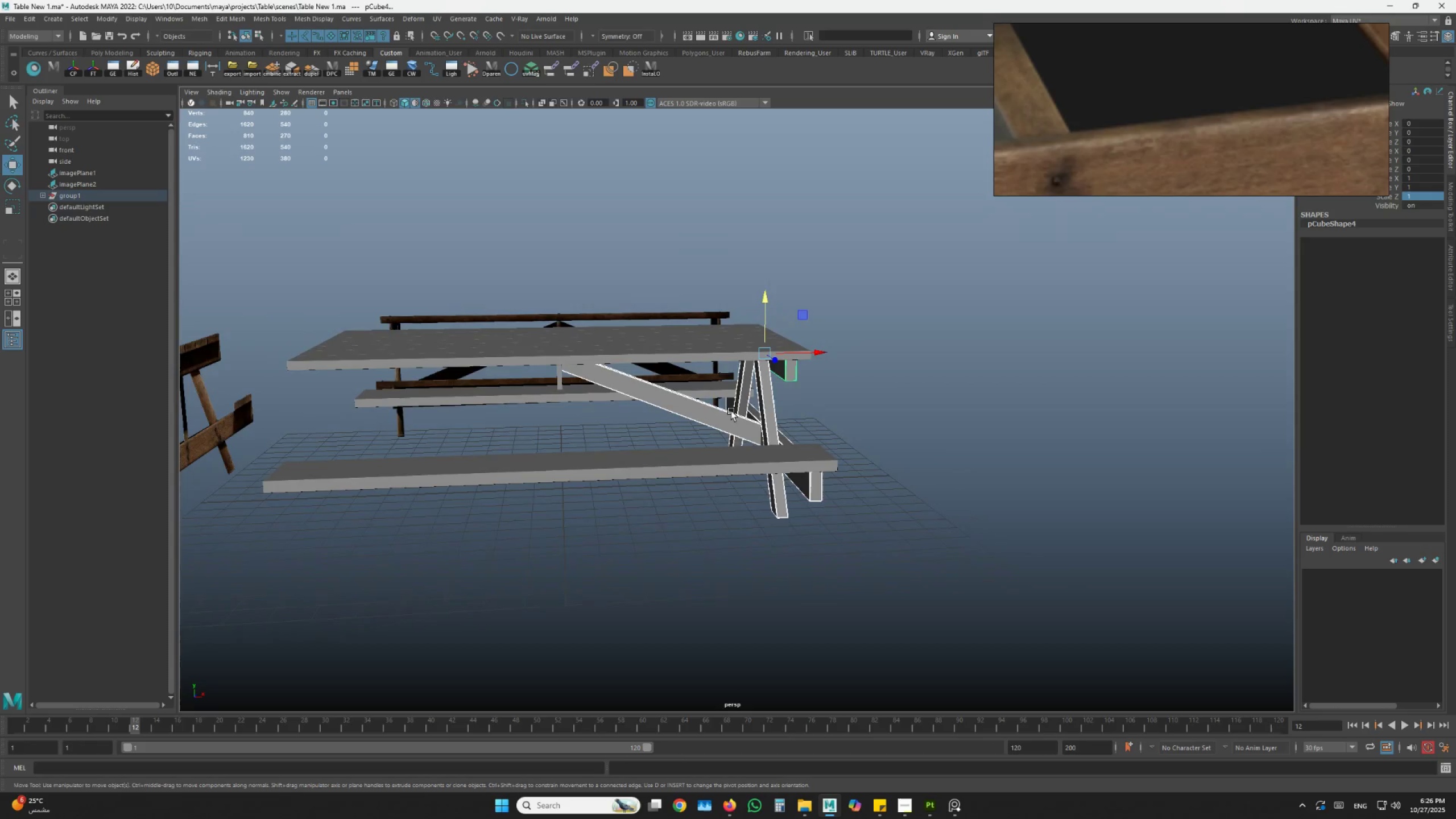 
hold_key(key=AltLeft, duration=1.51)
 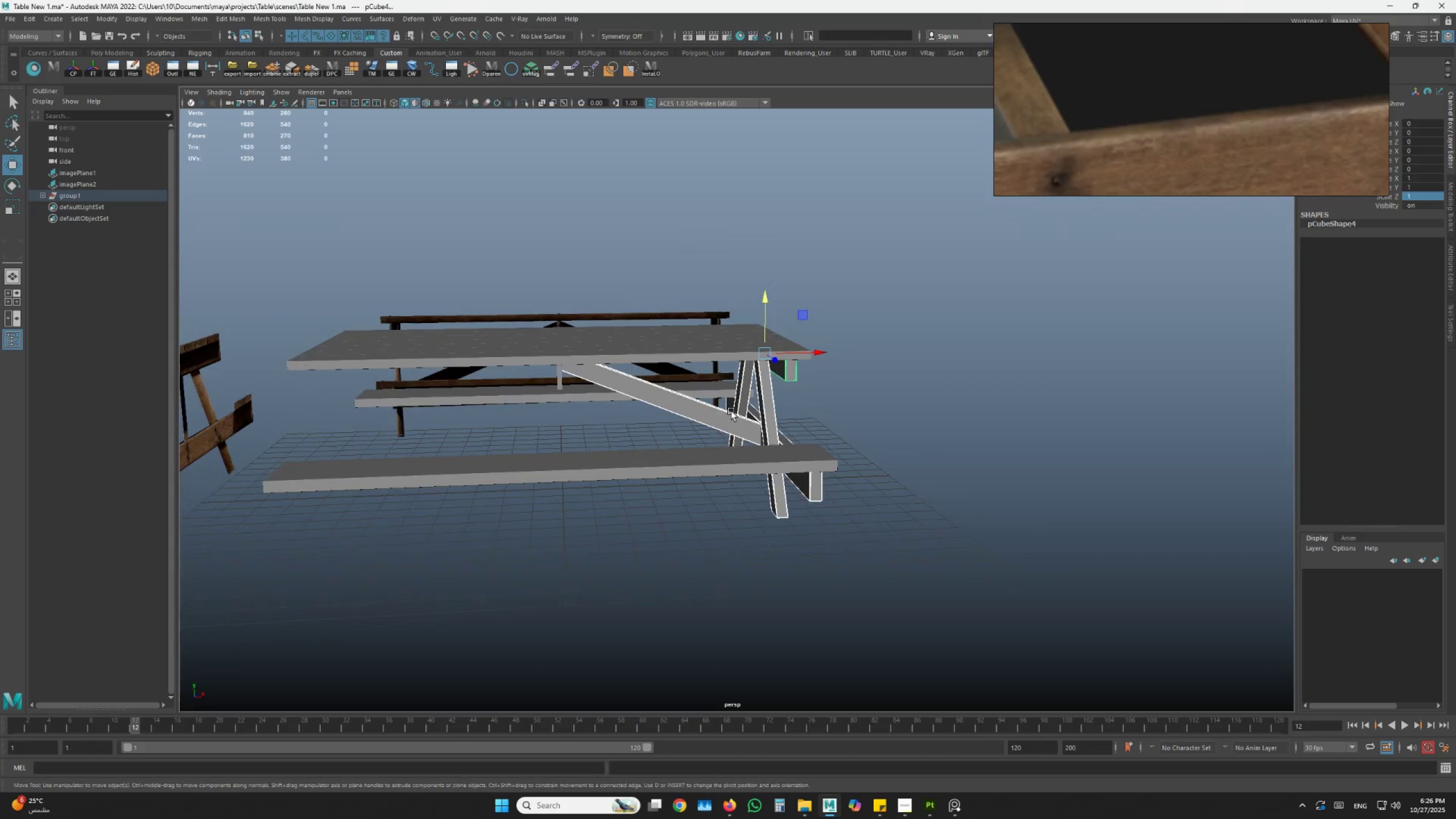 
hold_key(key=AltLeft, duration=0.38)
 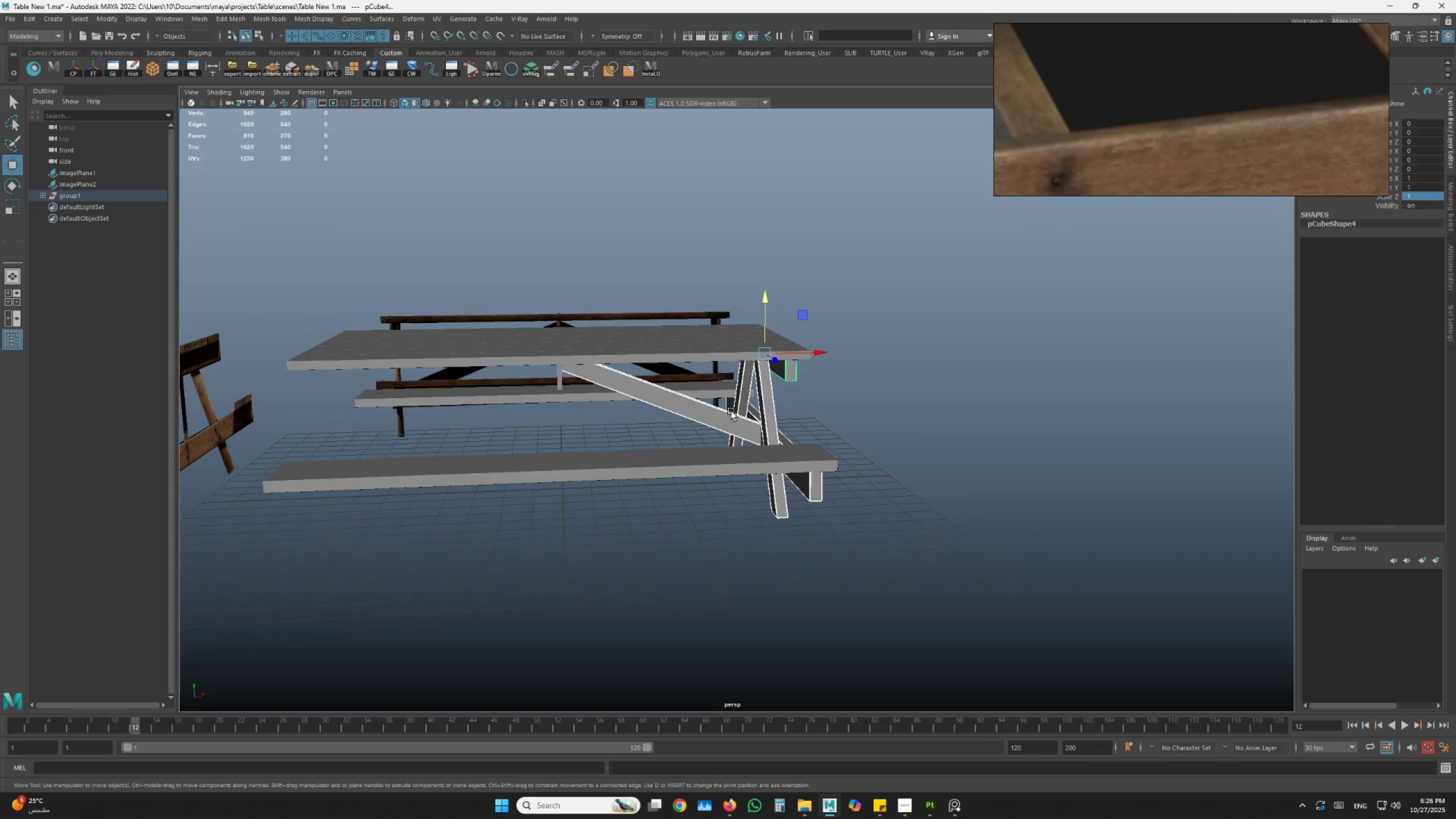 
key(Control+D)
 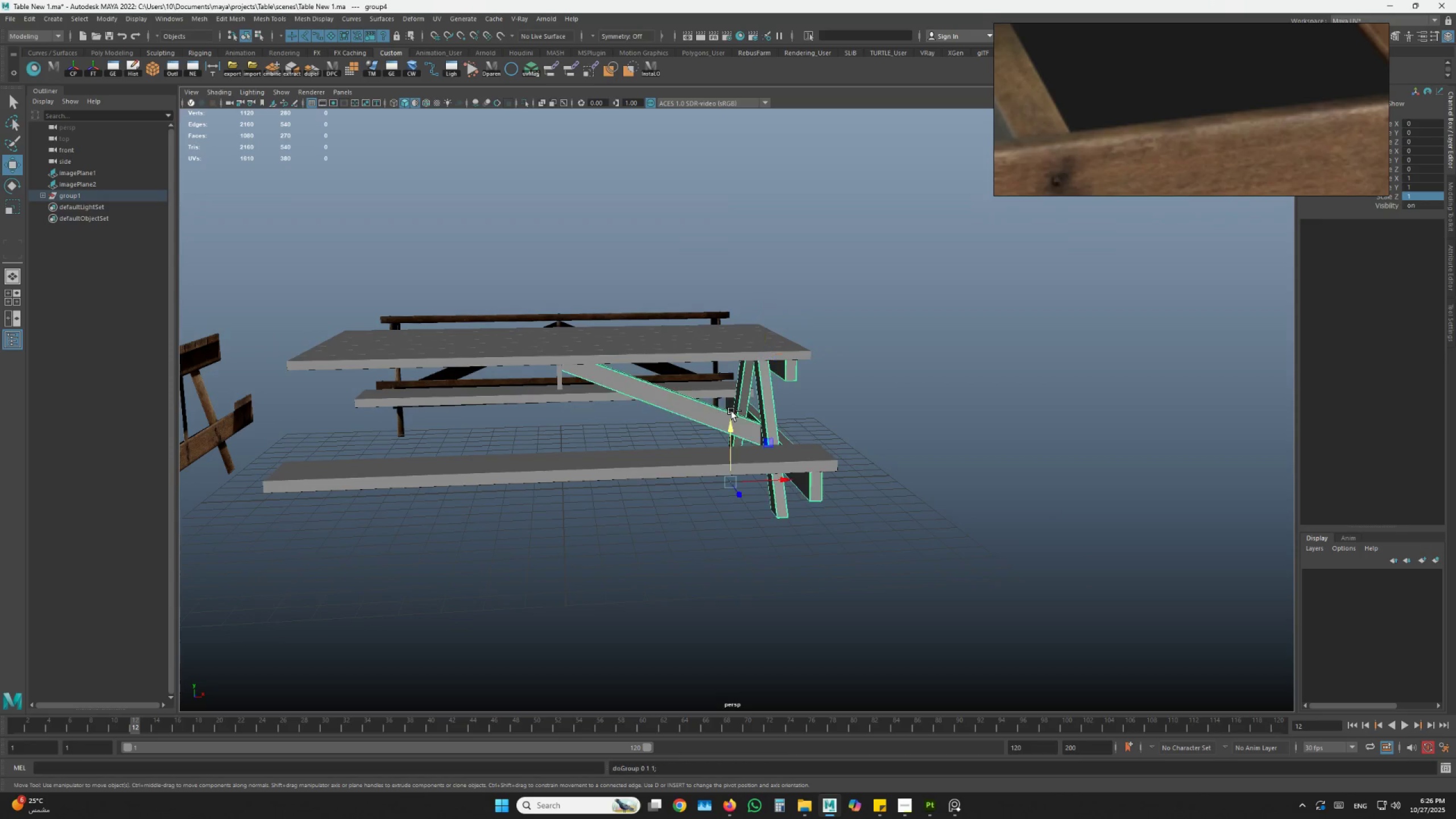 
key(Control+G)
 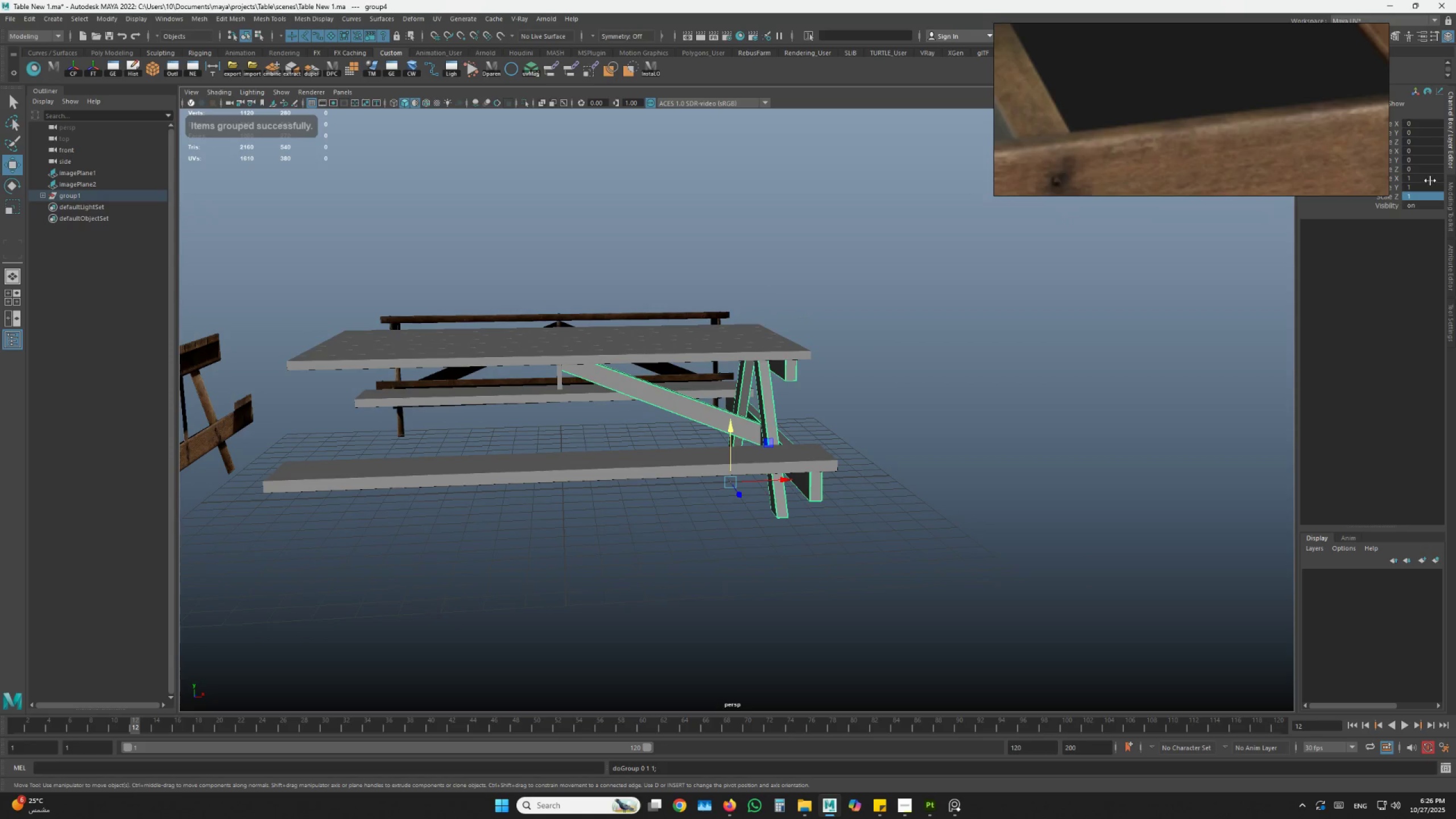 
hold_key(key=AltLeft, duration=1.5)
left_click_drag(start_coordinate=[1079, 383], to_coordinate=[1018, 395])
 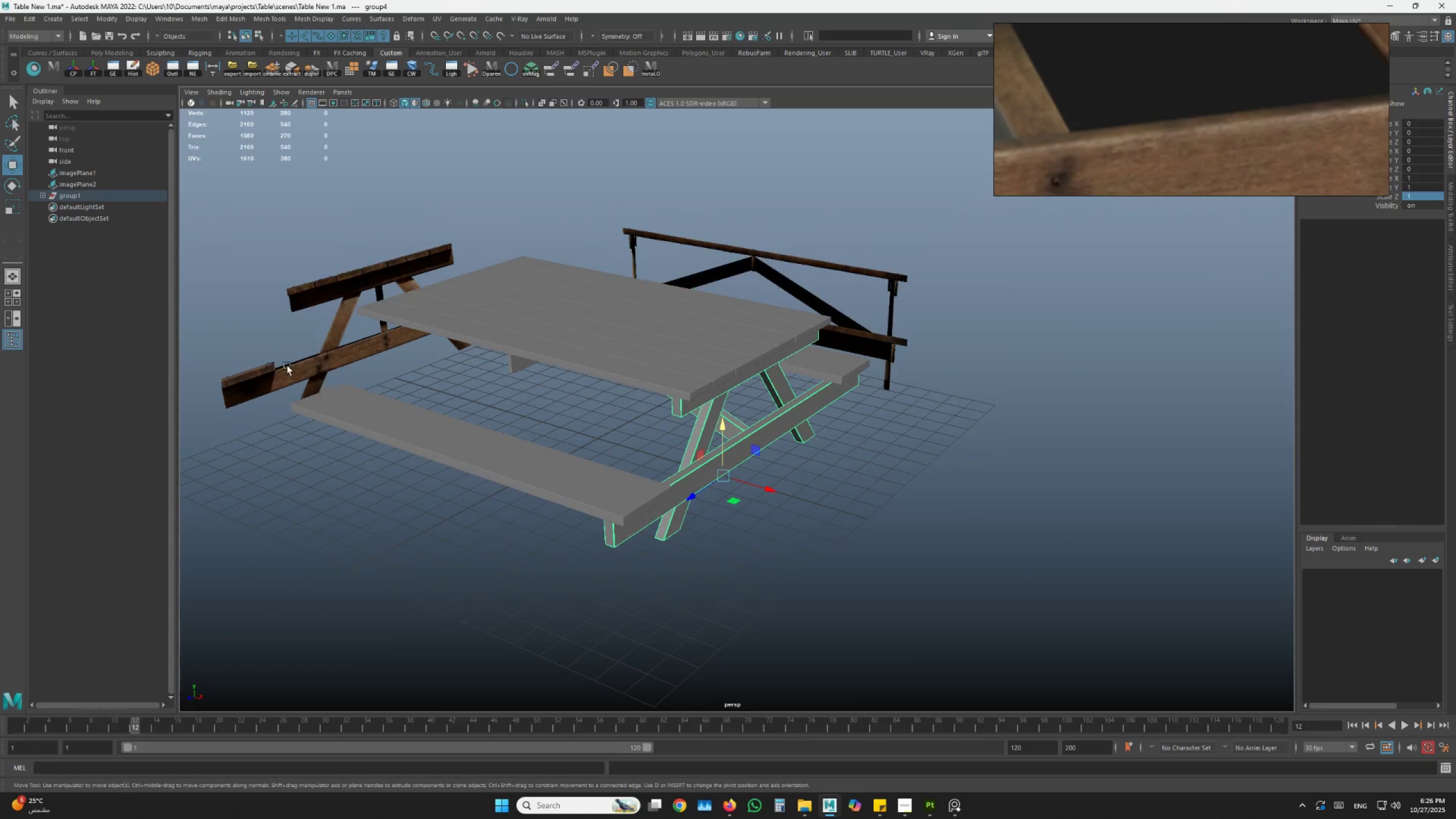 
key(Alt+AltLeft)
 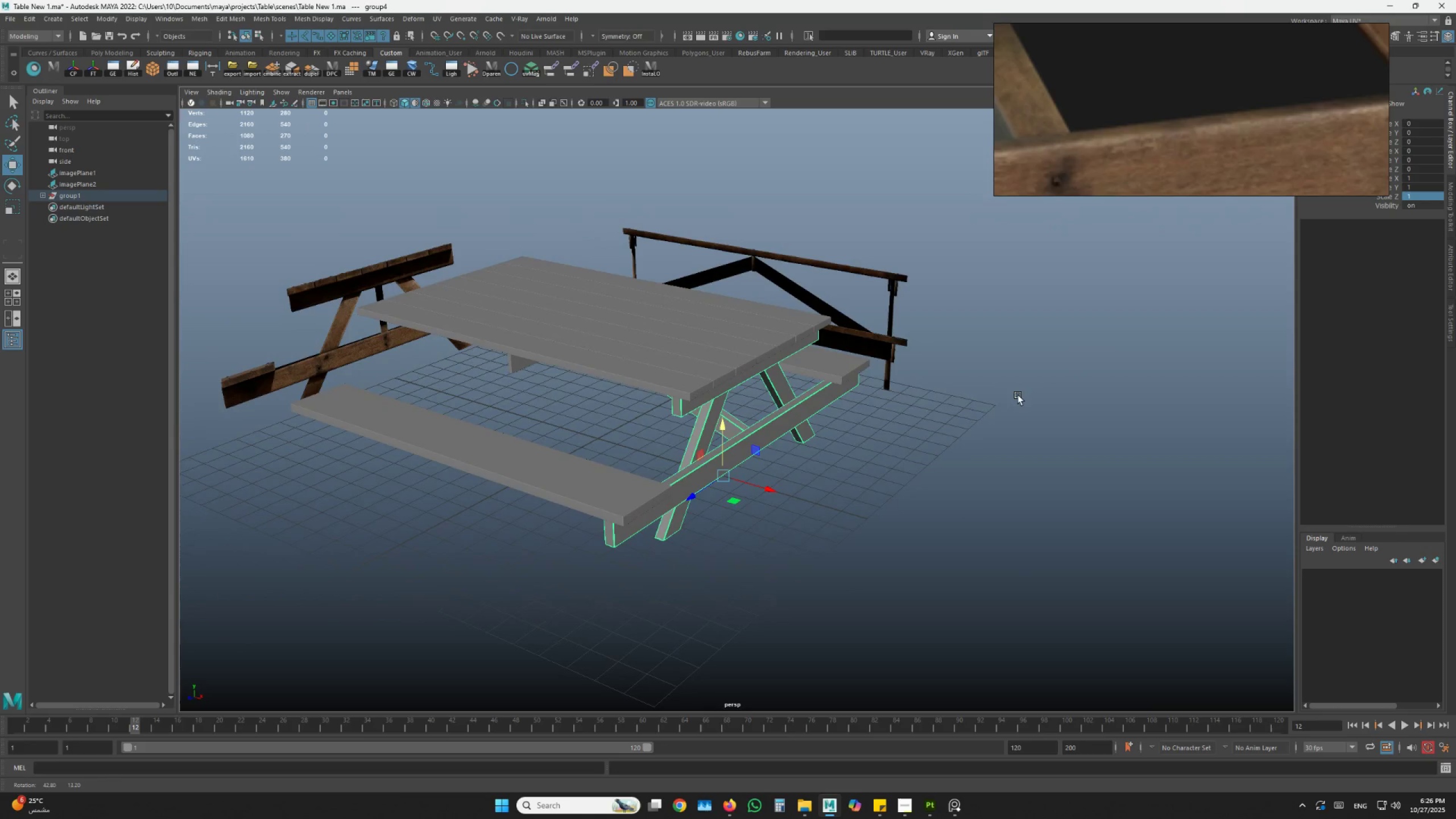 
key(Alt+AltLeft)
 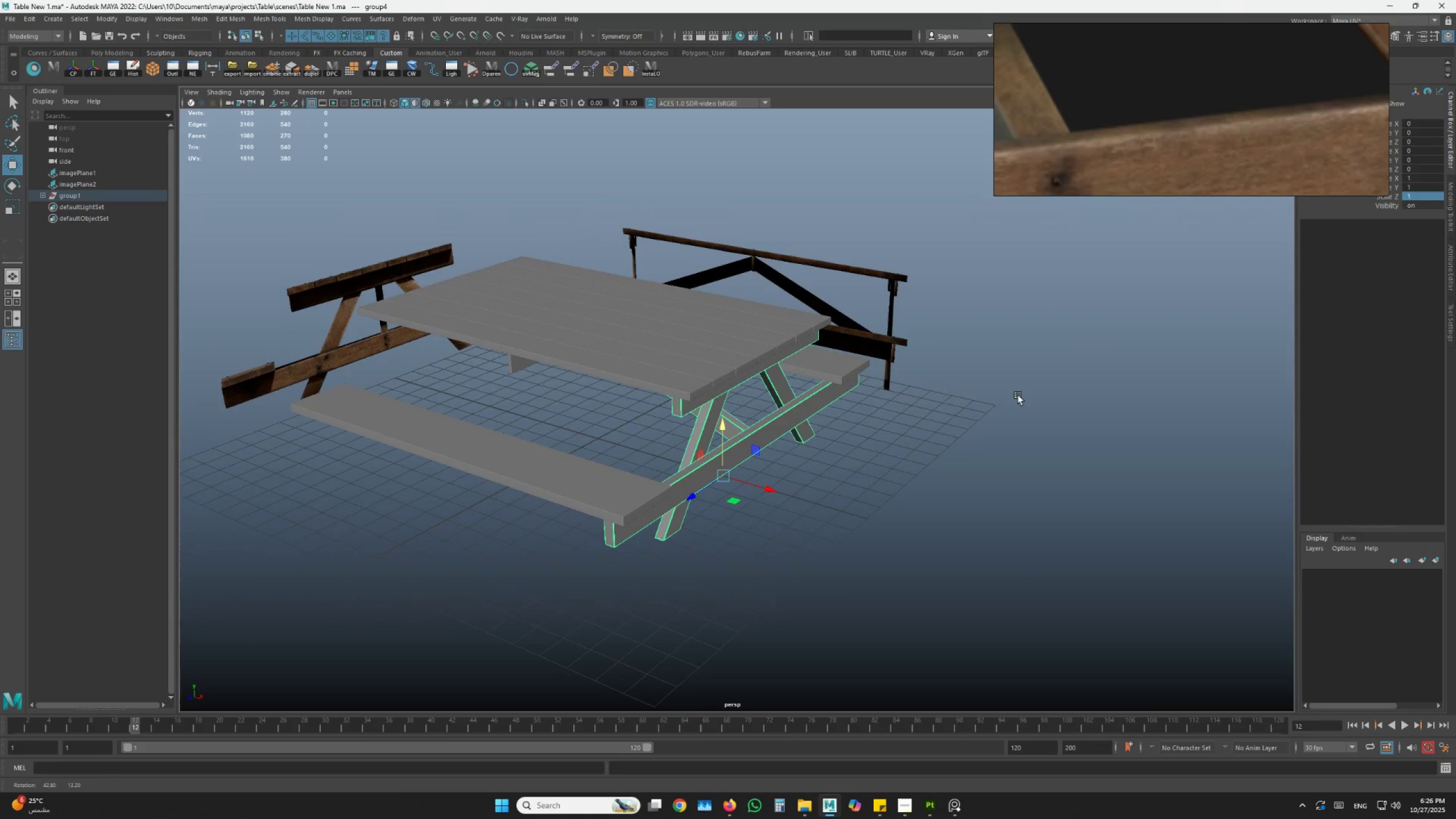 
key(Alt+AltLeft)
 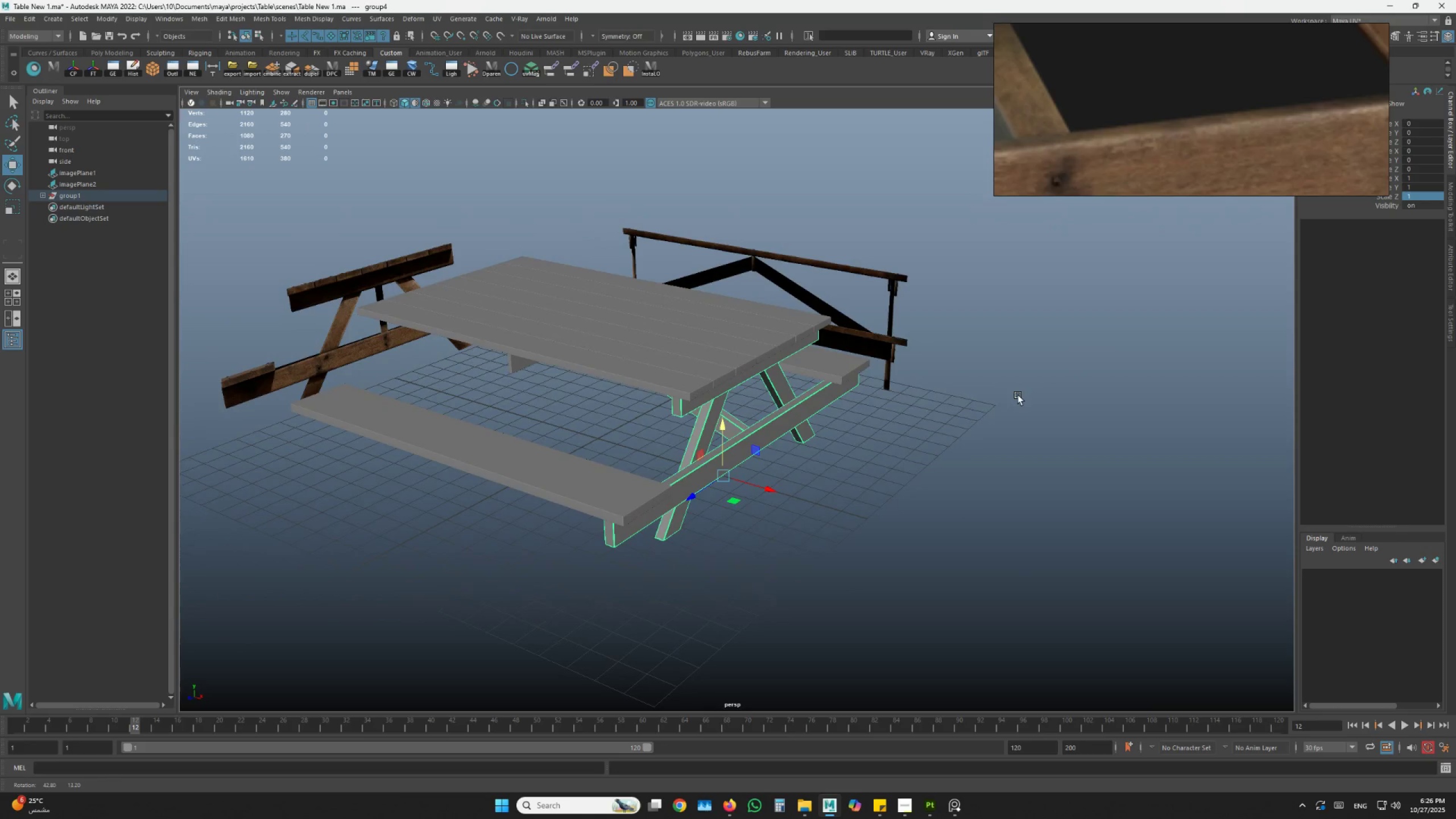 
key(Alt+AltLeft)
 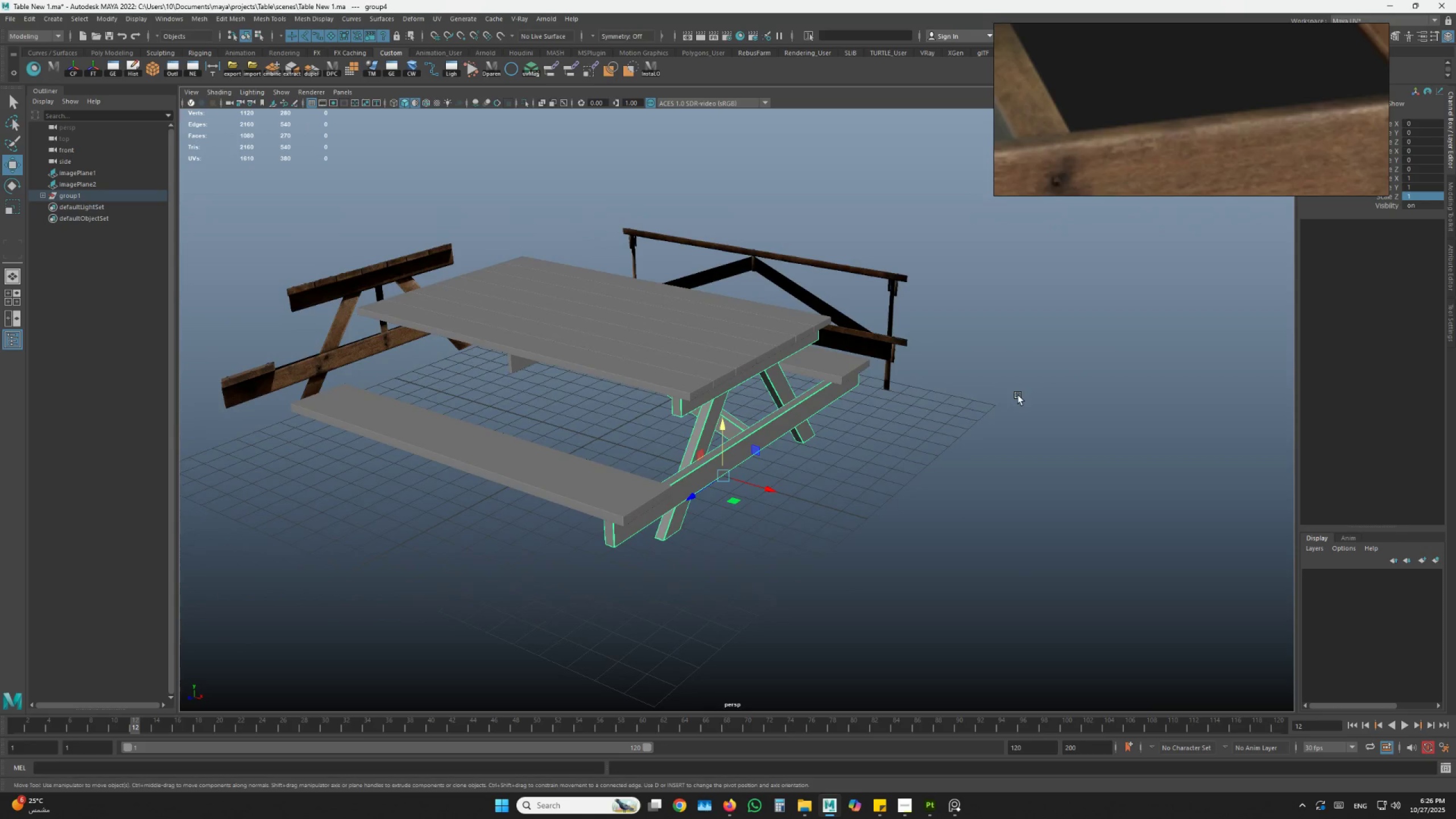 
key(Alt+AltLeft)
 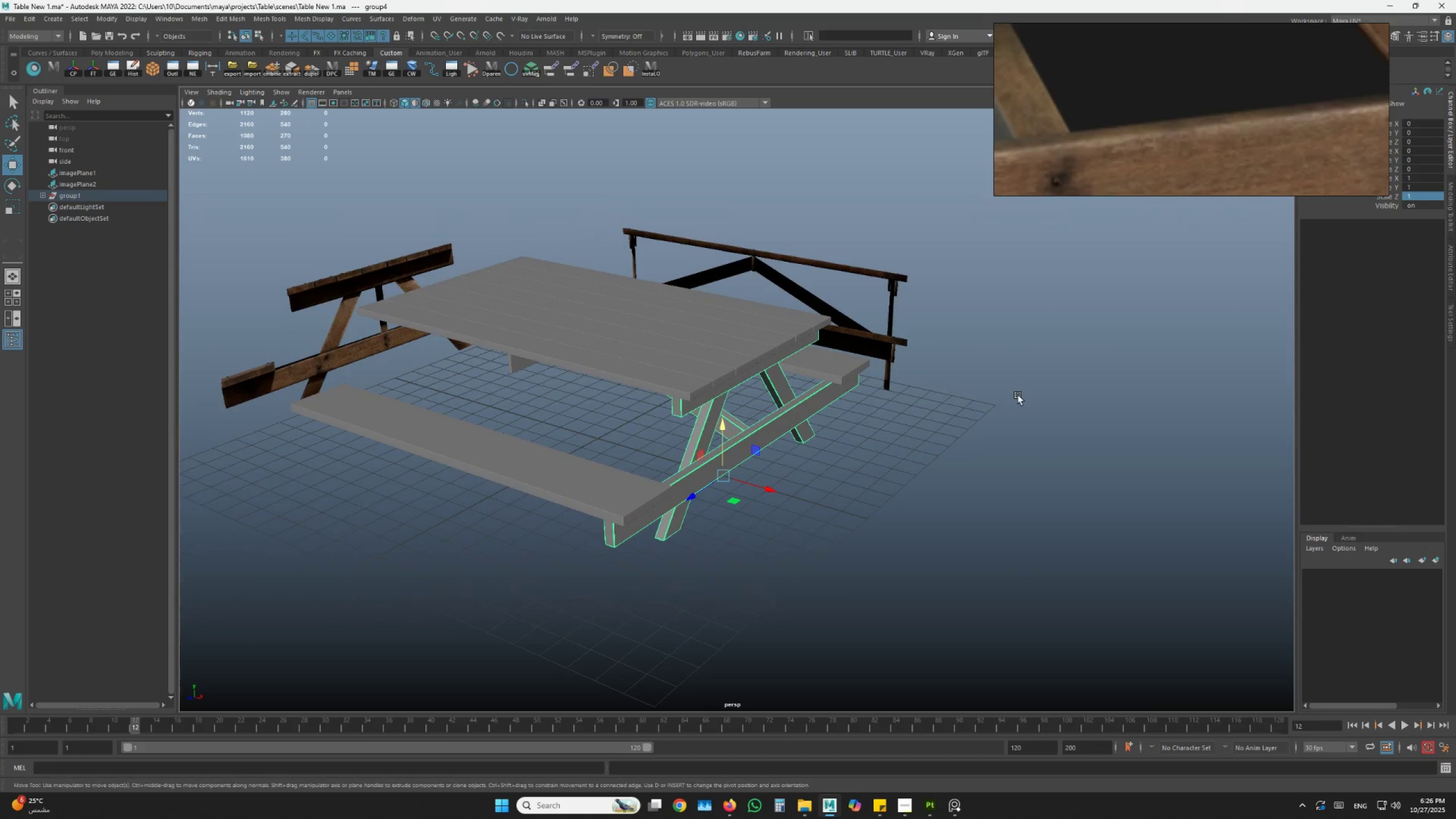 
key(Alt+AltLeft)
 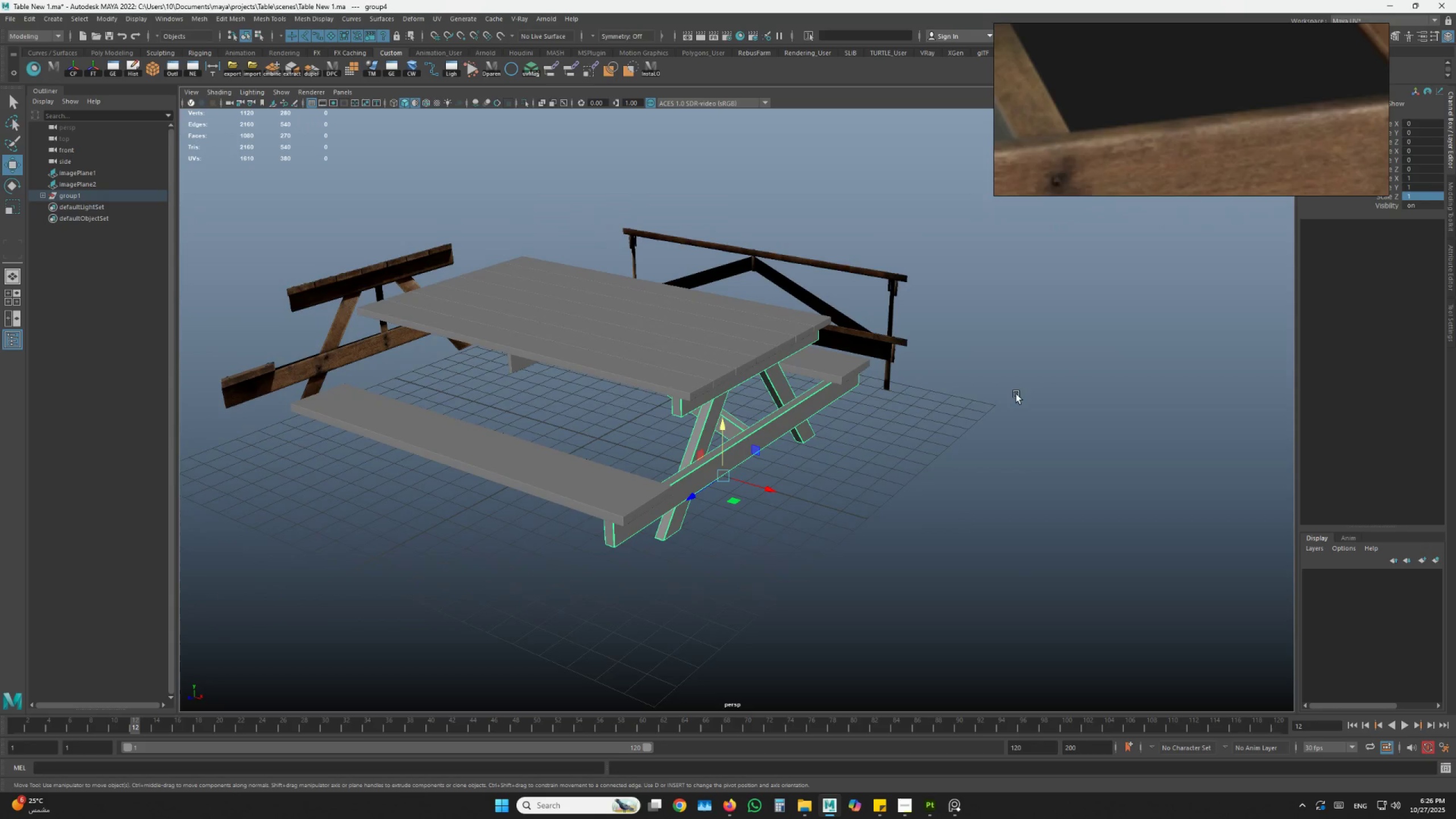 
key(Alt+AltLeft)
 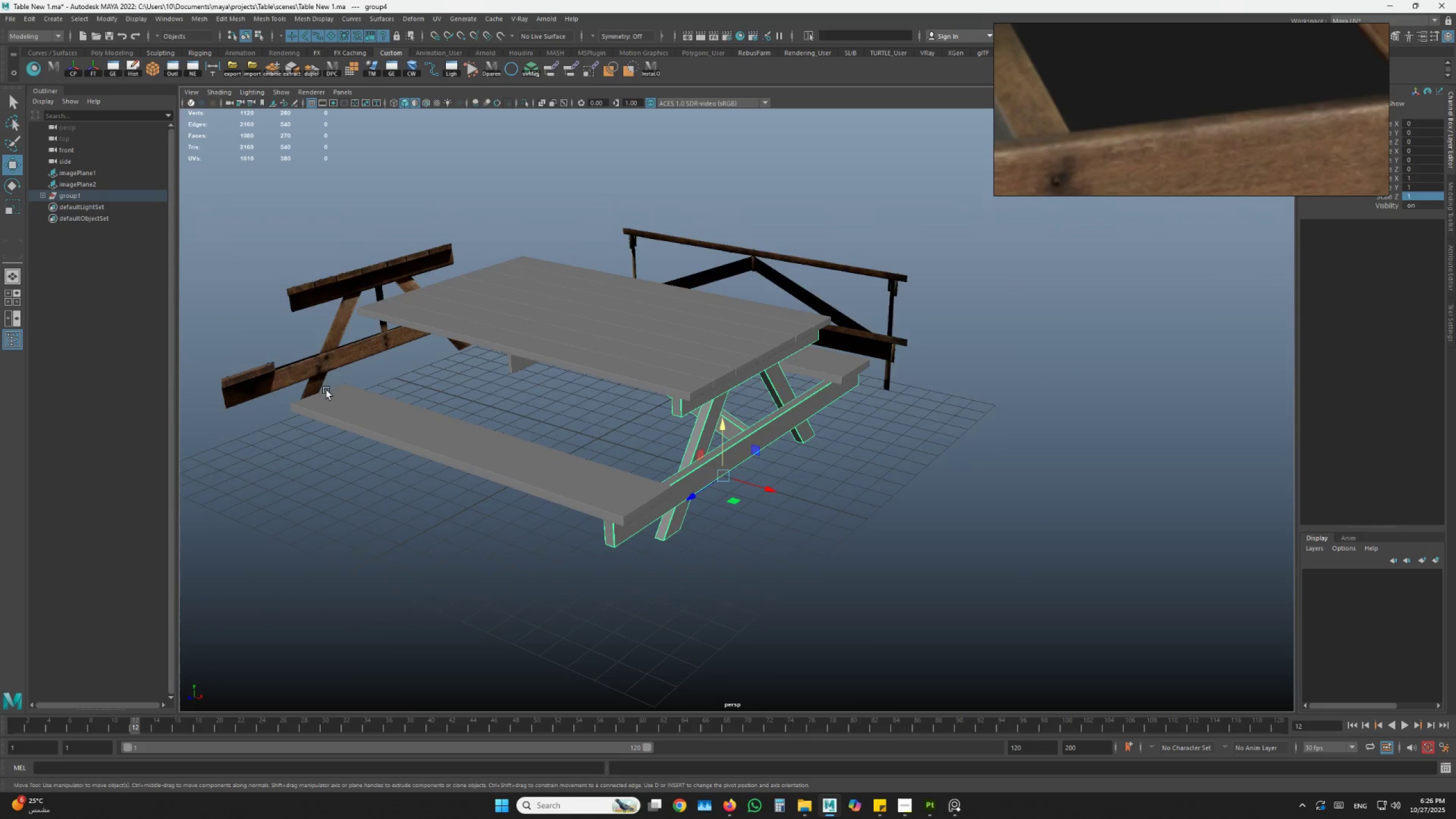 
type(ffz)
 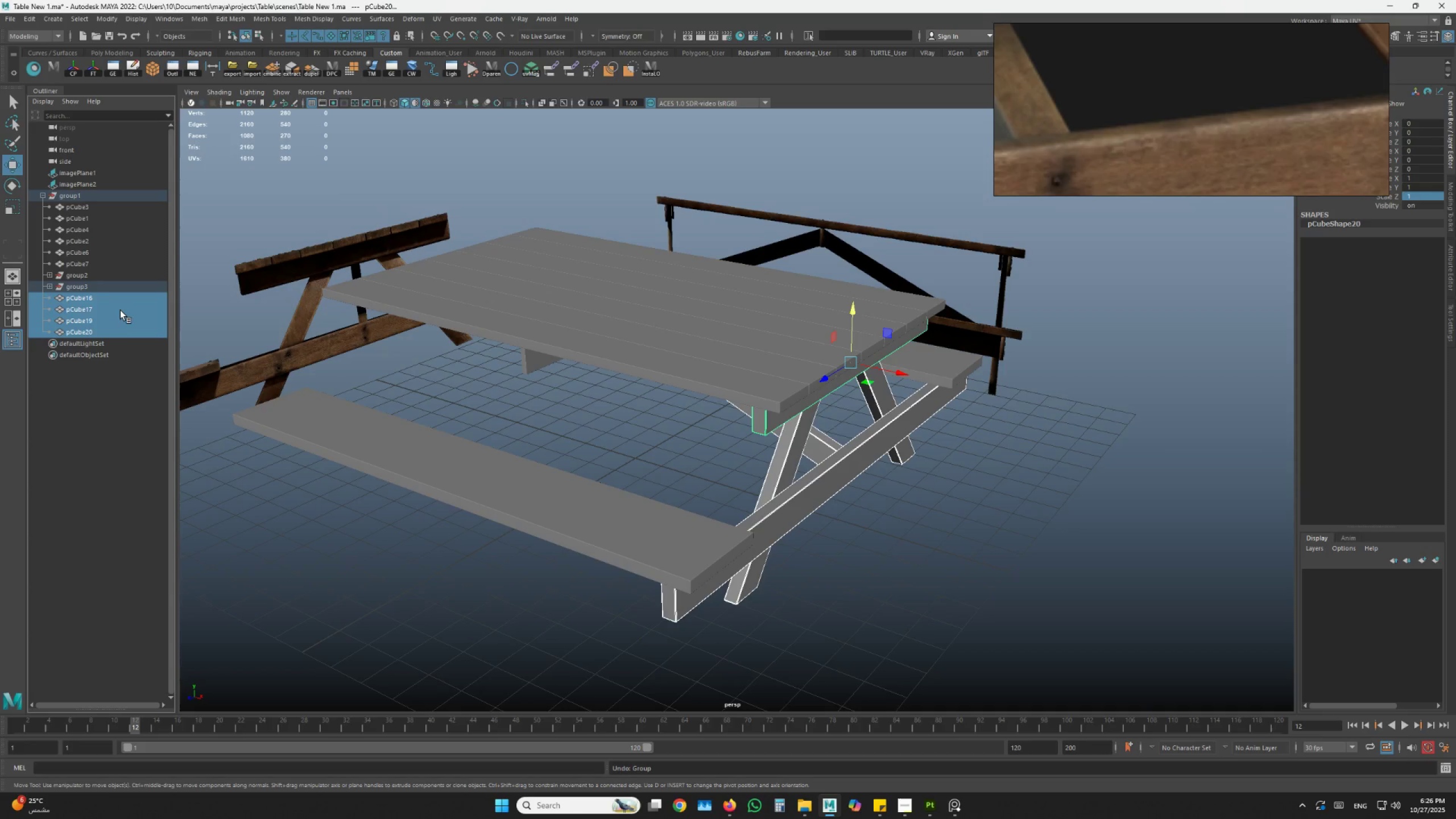 
hold_key(key=ControlLeft, duration=0.5)
 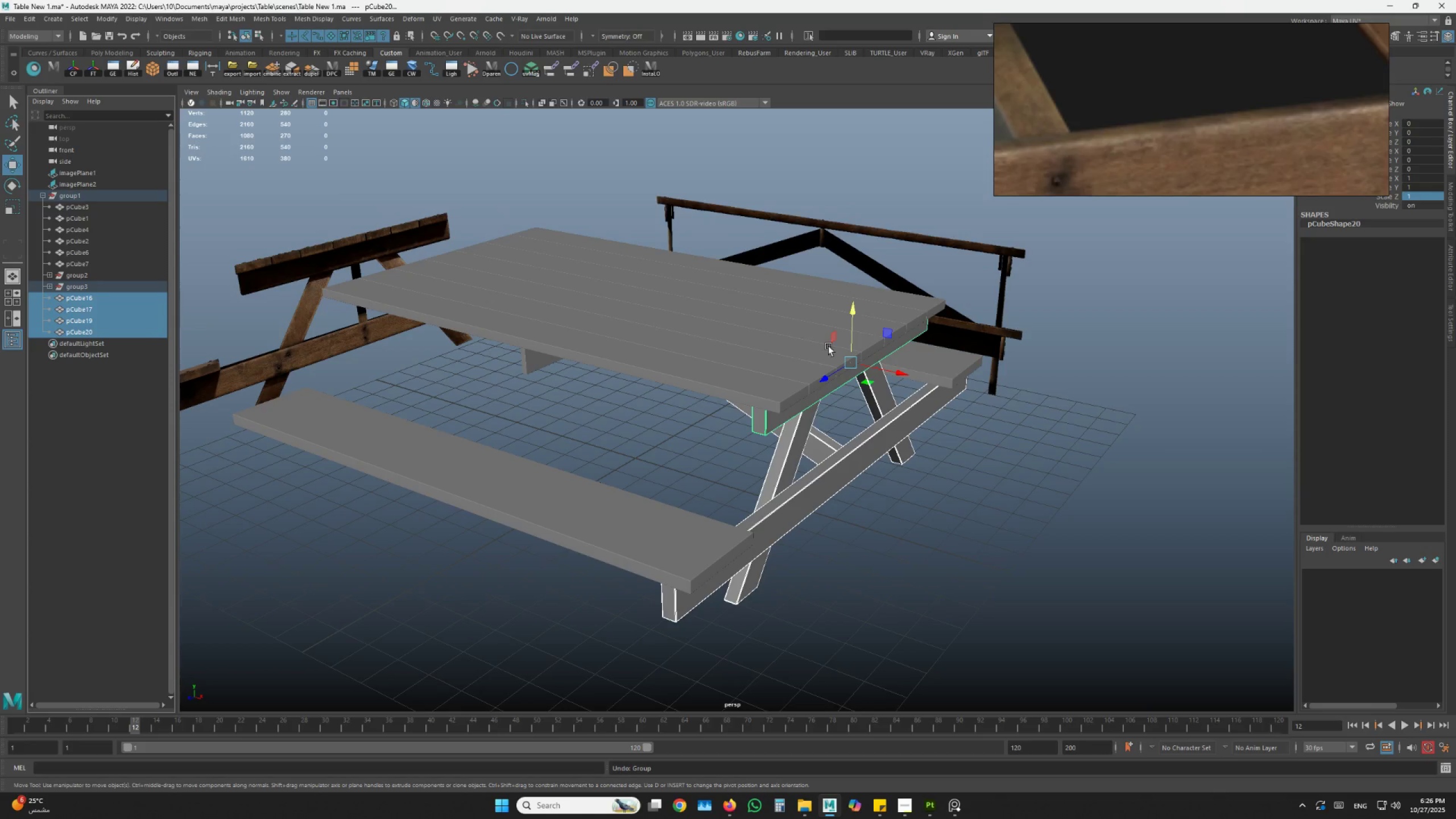 
hold_key(key=ControlLeft, duration=2.0)
left_click_drag(start_coordinate=[888, 369], to_coordinate=[991, 383])
 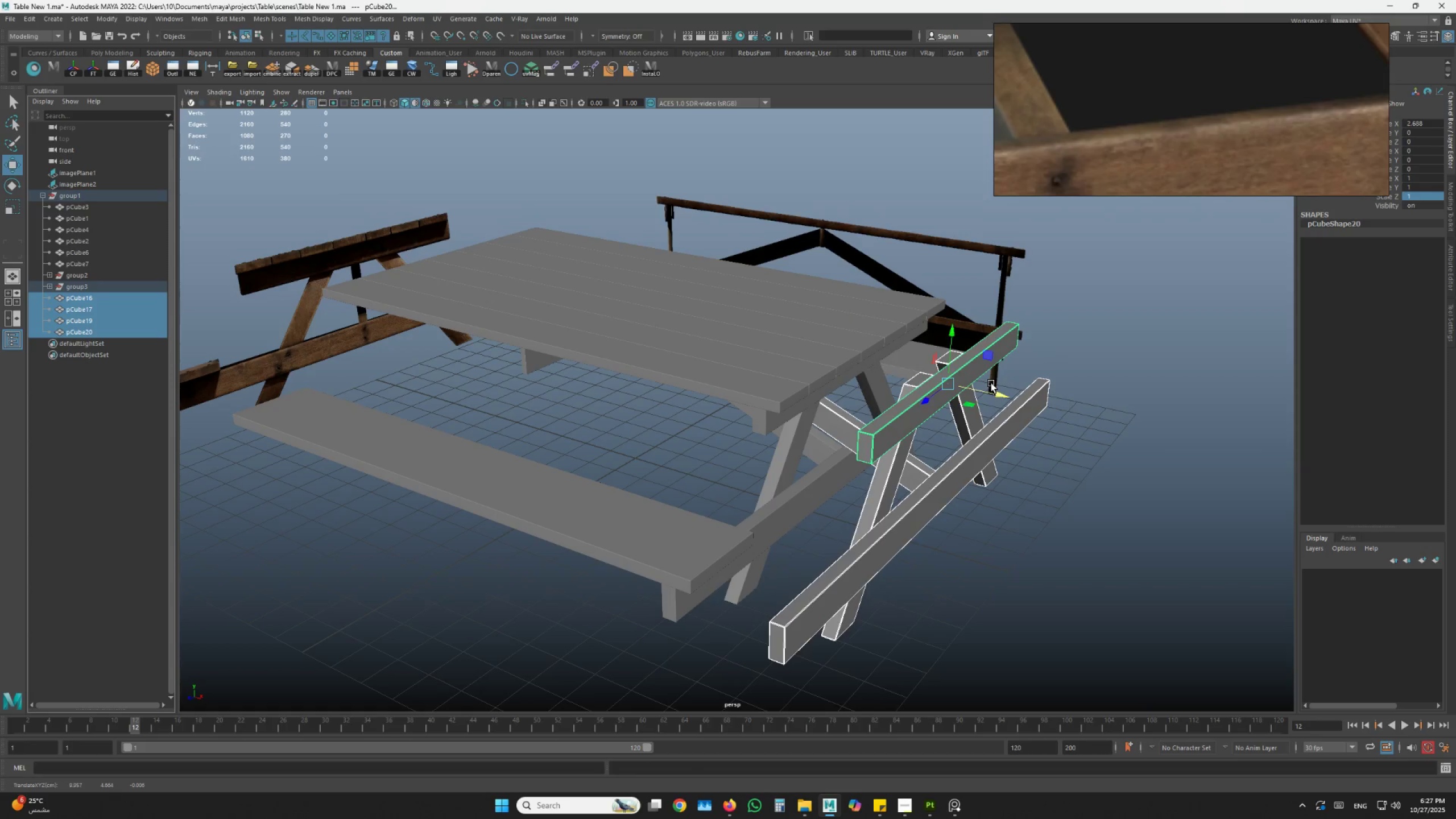 
key(Z)
 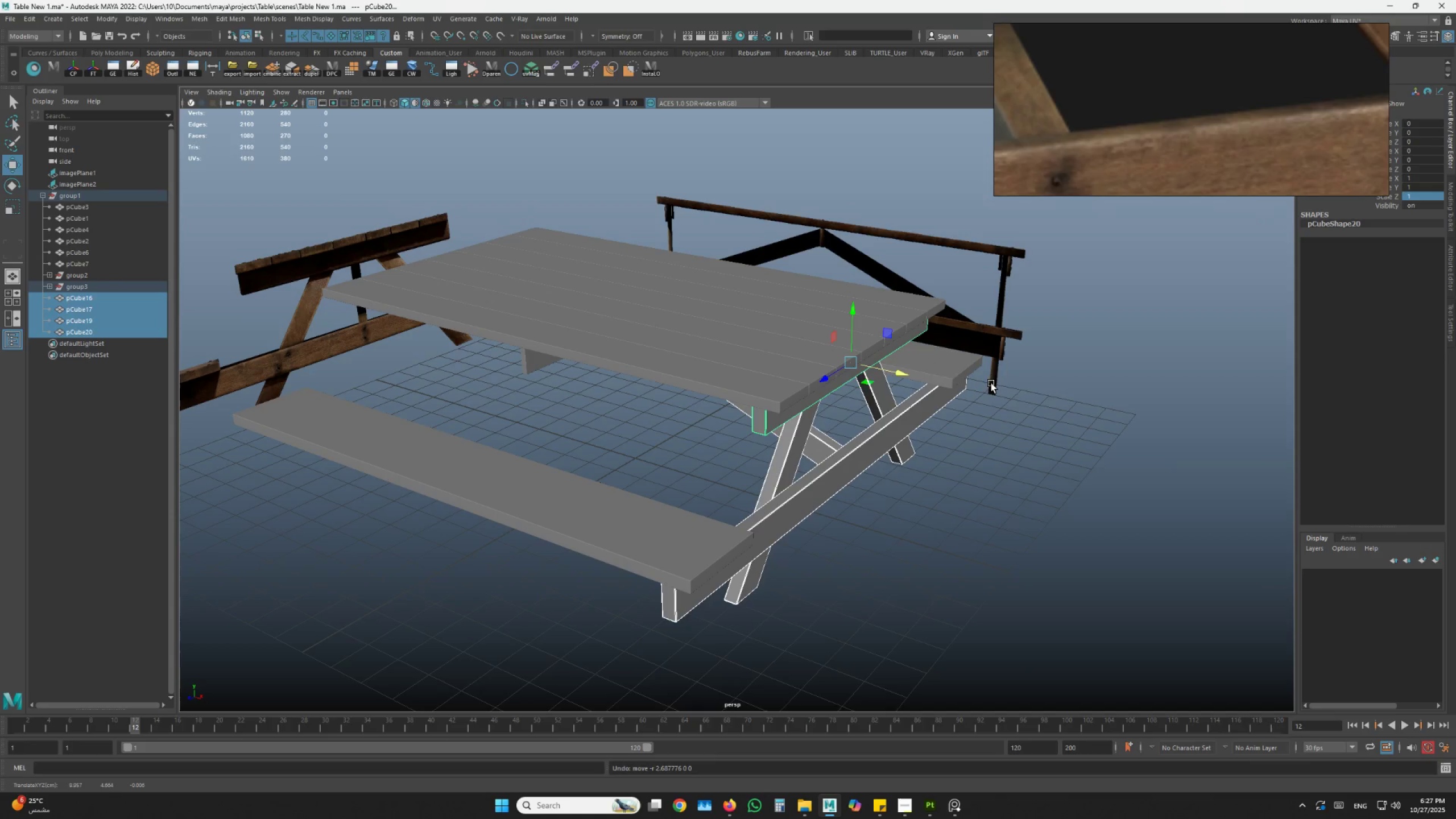 
key(Control+G)
 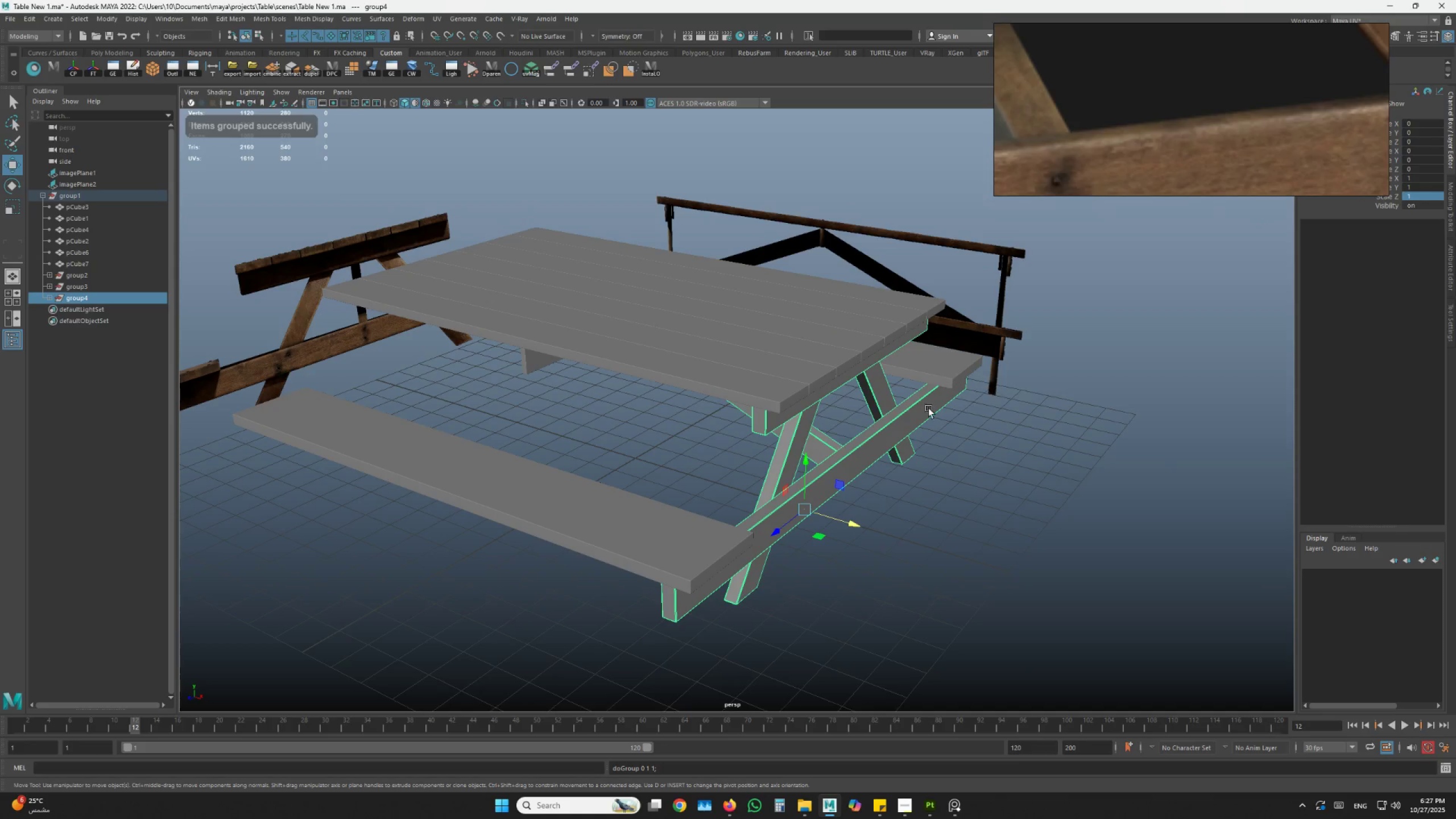 
hold_key(key=AltLeft, duration=0.69)
left_click_drag(start_coordinate=[864, 433], to_coordinate=[888, 432])
 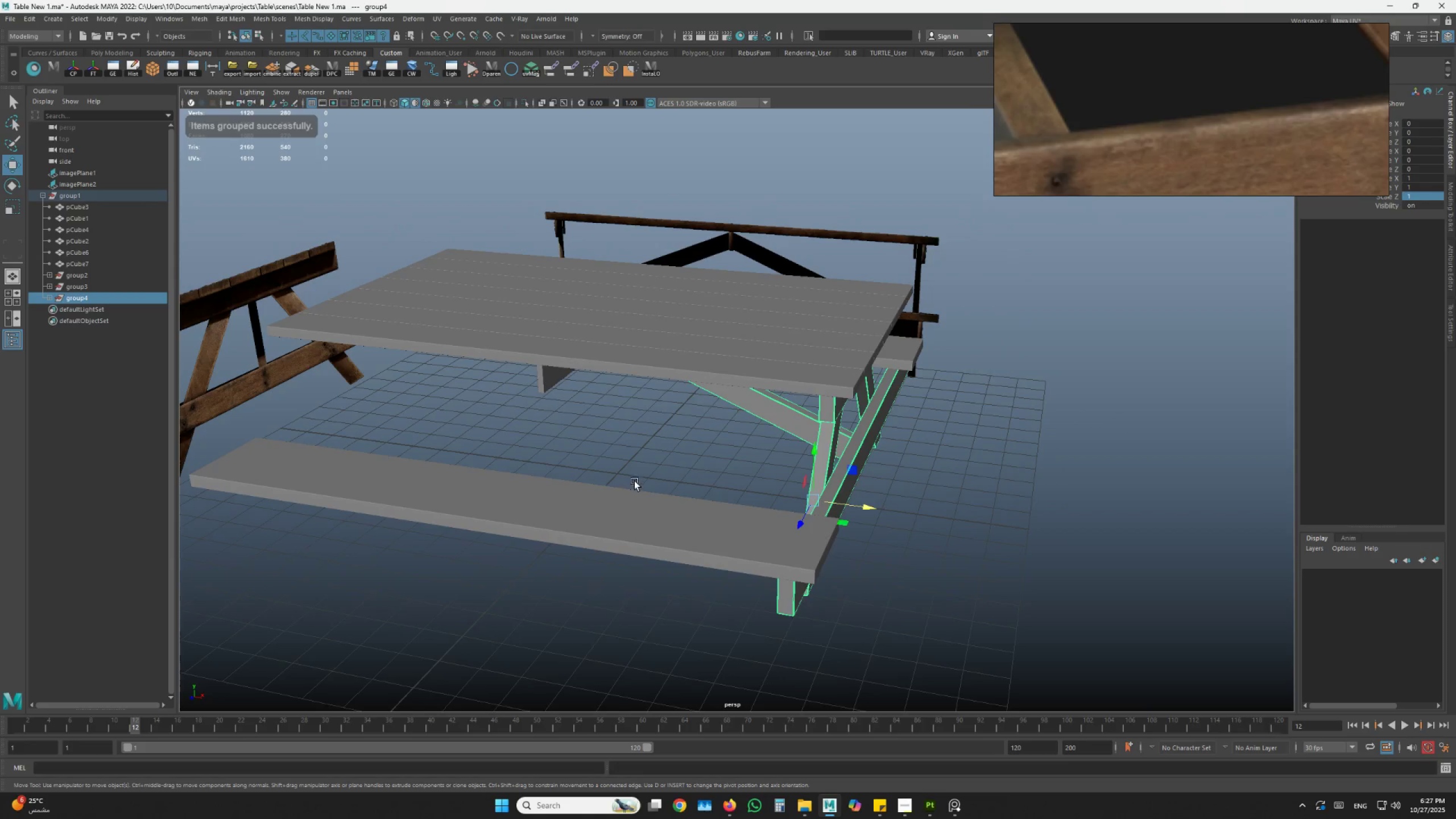 
hold_key(key=D, duration=1.45)
 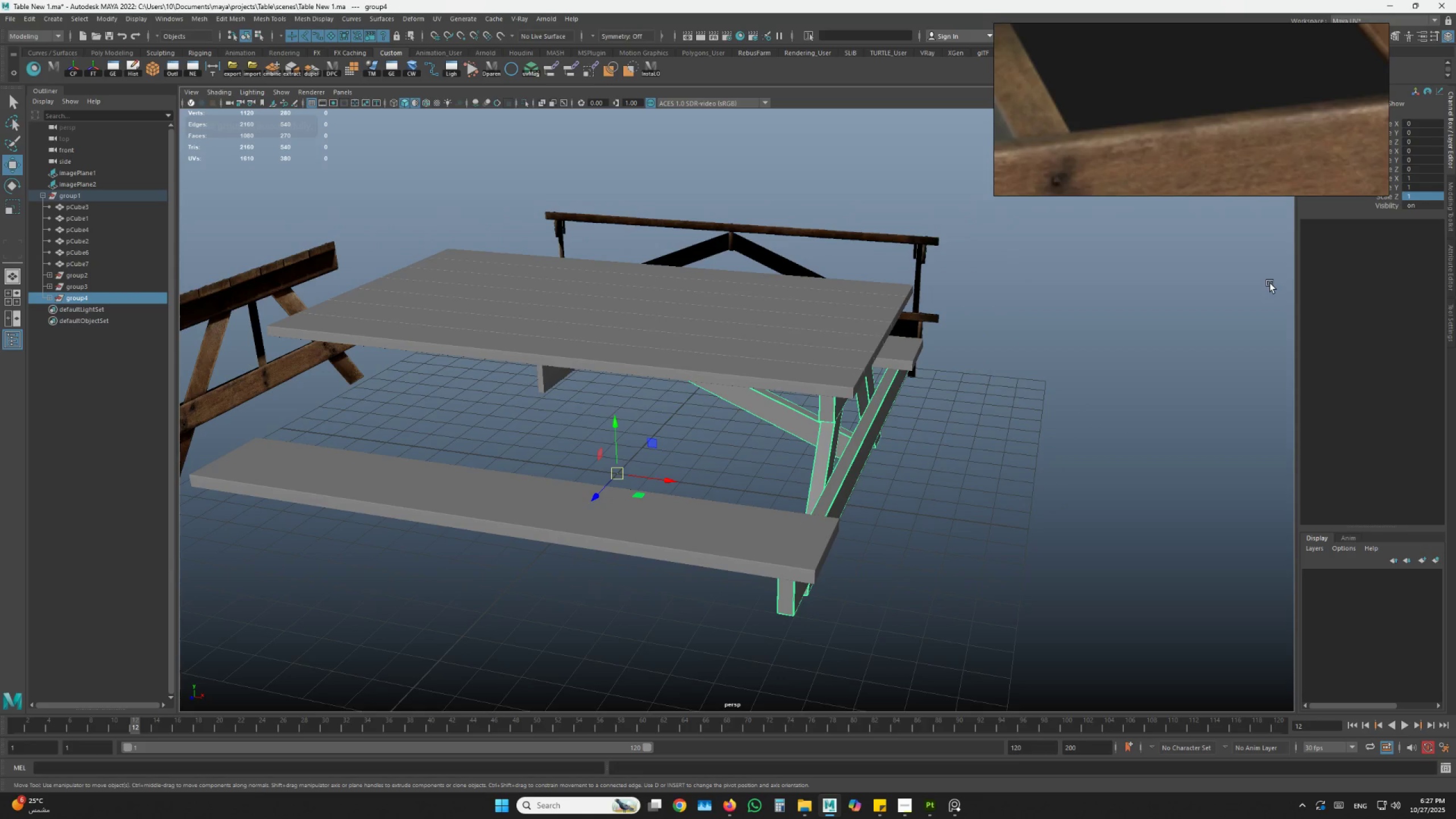 
hold_key(key=X, duration=0.94)
 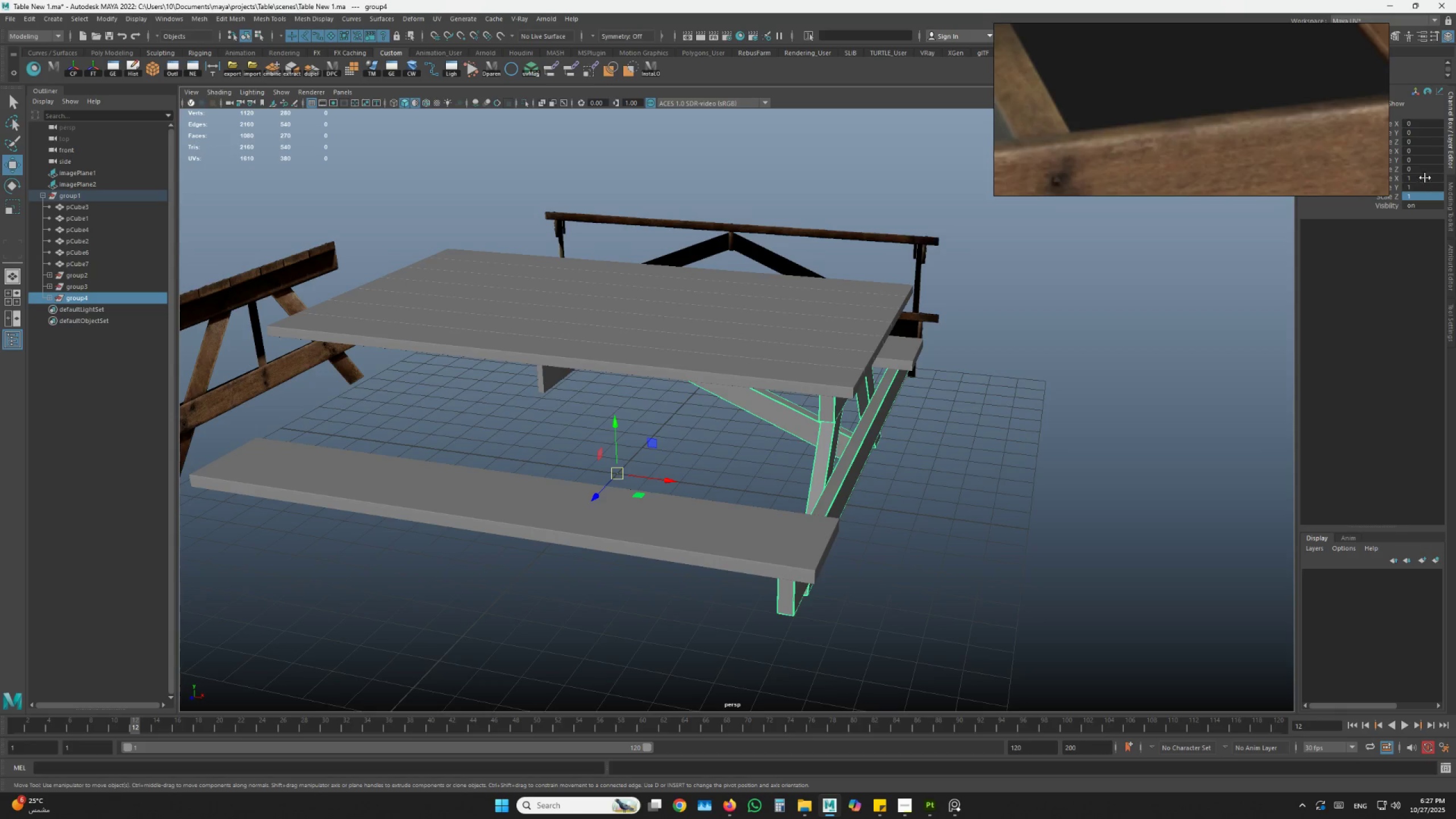 
key(NumpadSubtract)
 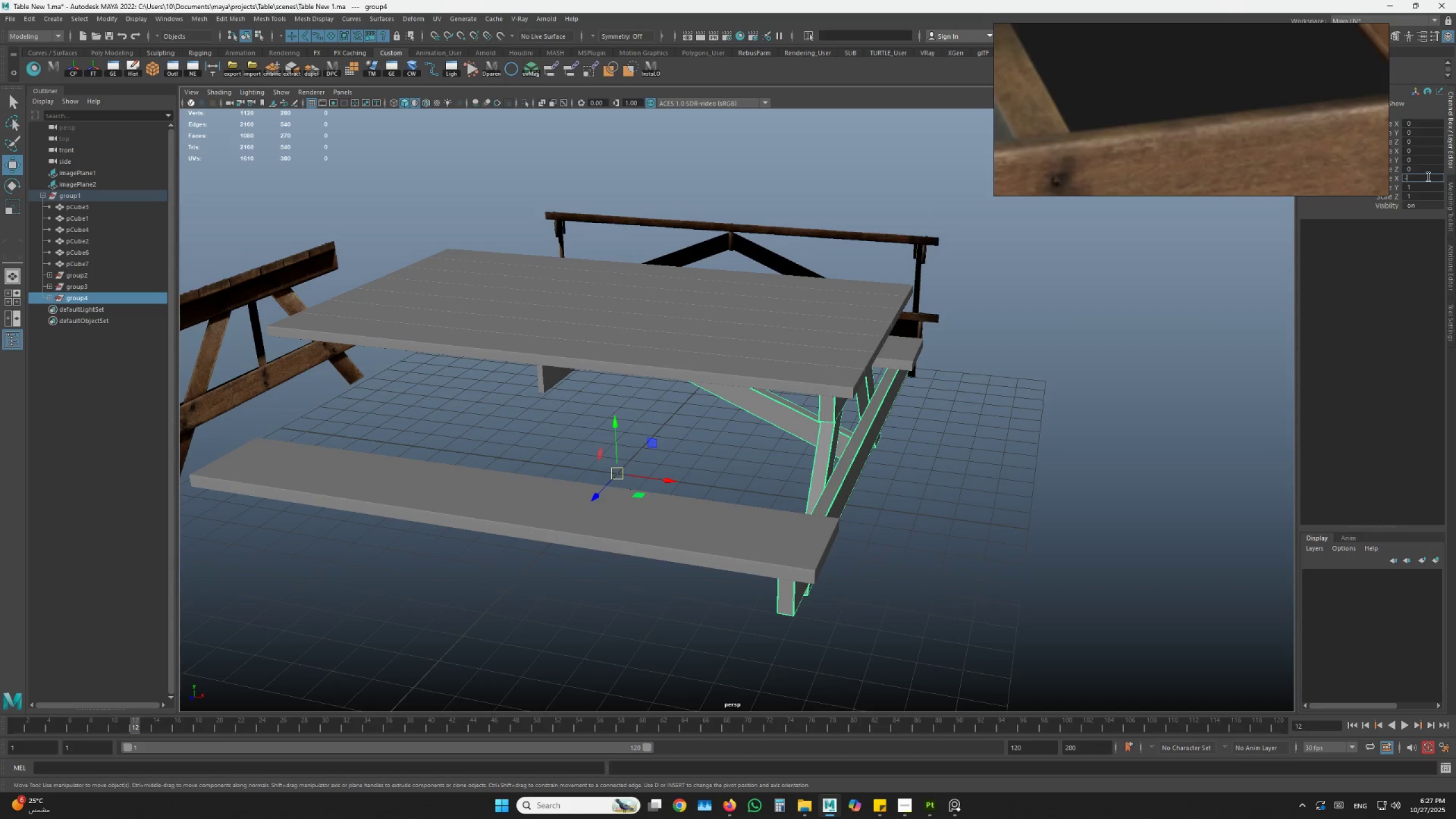 
key(Numpad1)
 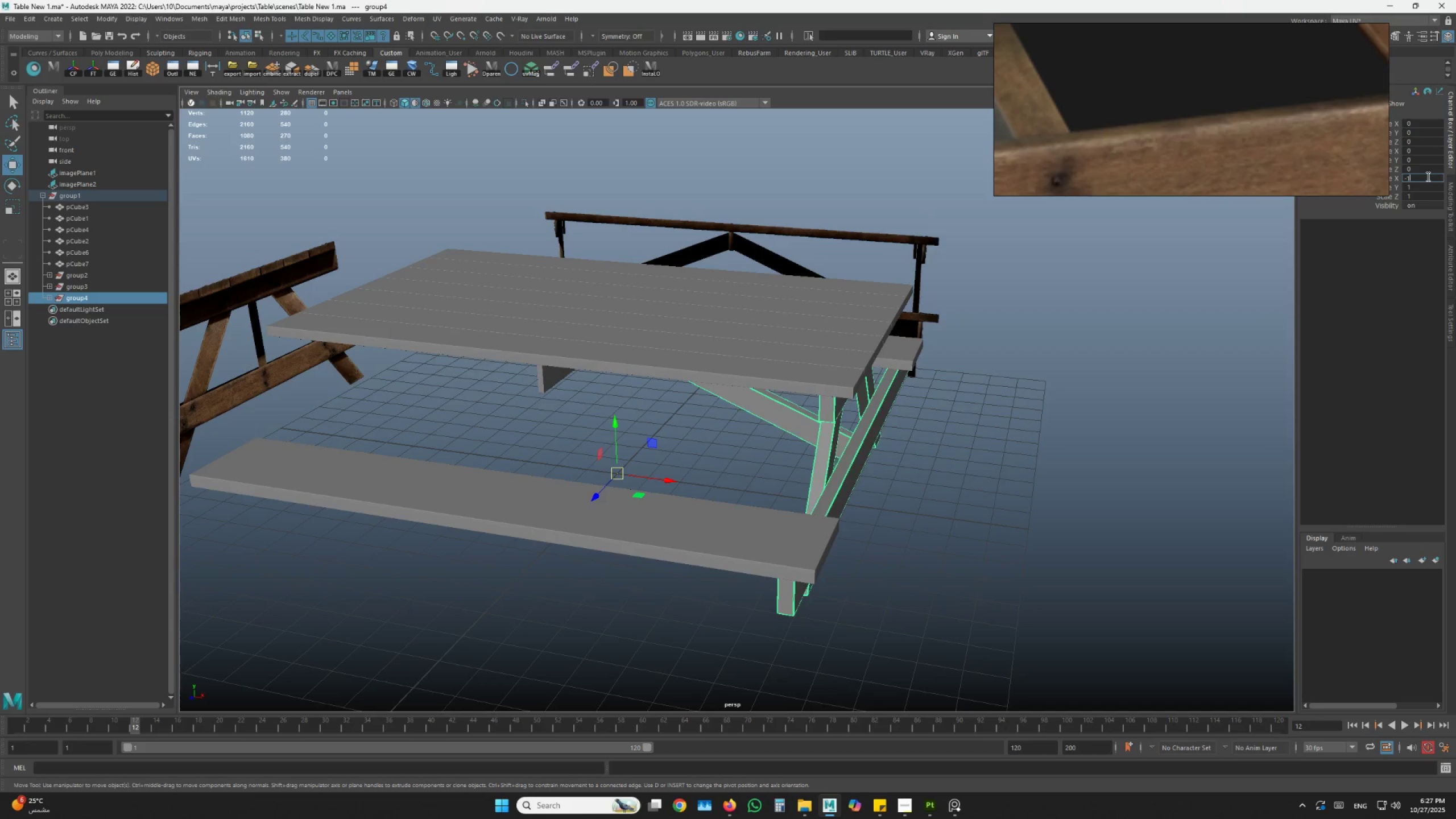 
key(NumpadEnter)
 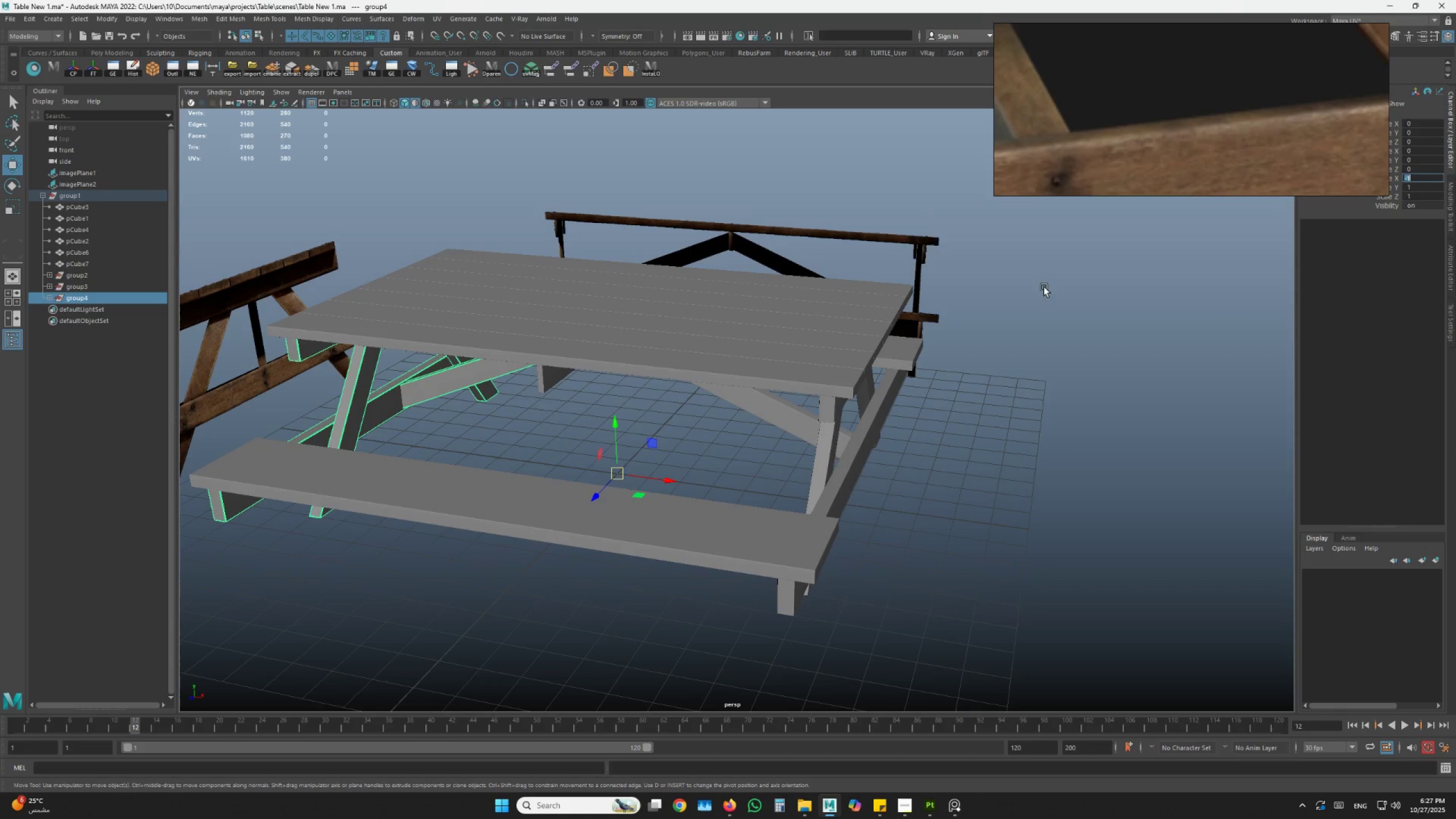 
hold_key(key=AltLeft, duration=1.5)
left_click_drag(start_coordinate=[714, 651], to_coordinate=[742, 640])
 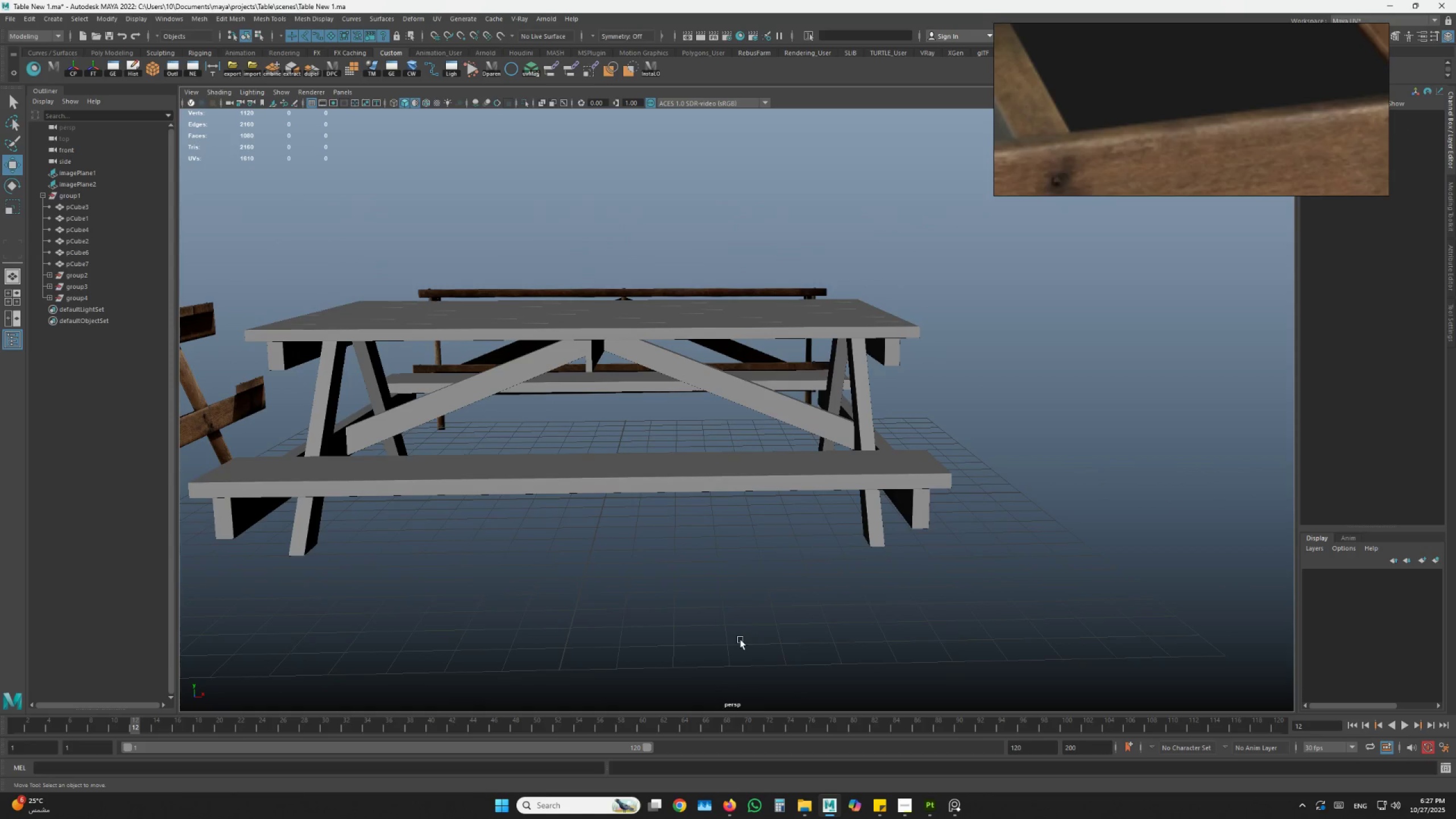 
hold_key(key=AltLeft, duration=0.52)
 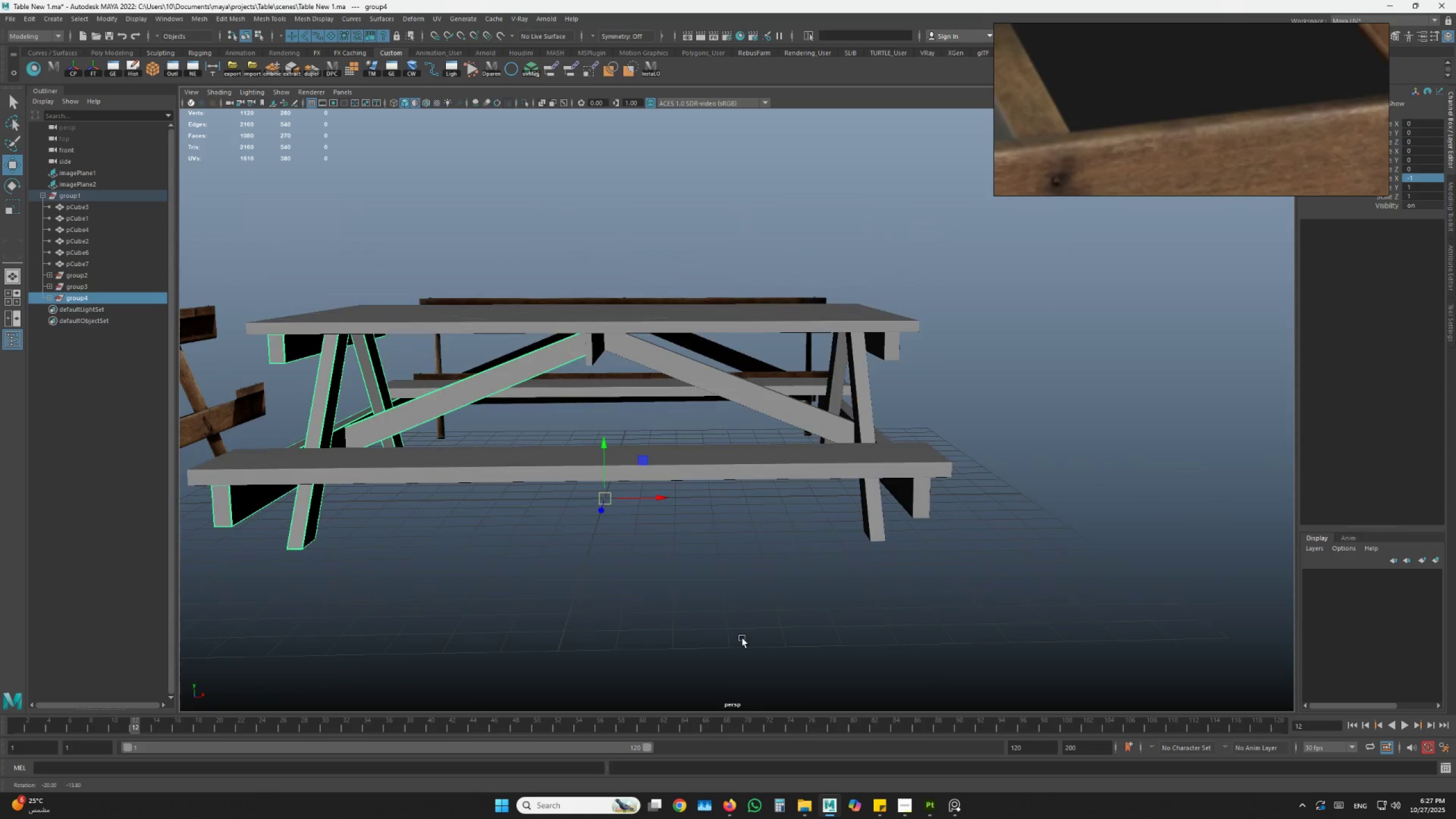 
left_click([742, 640])
 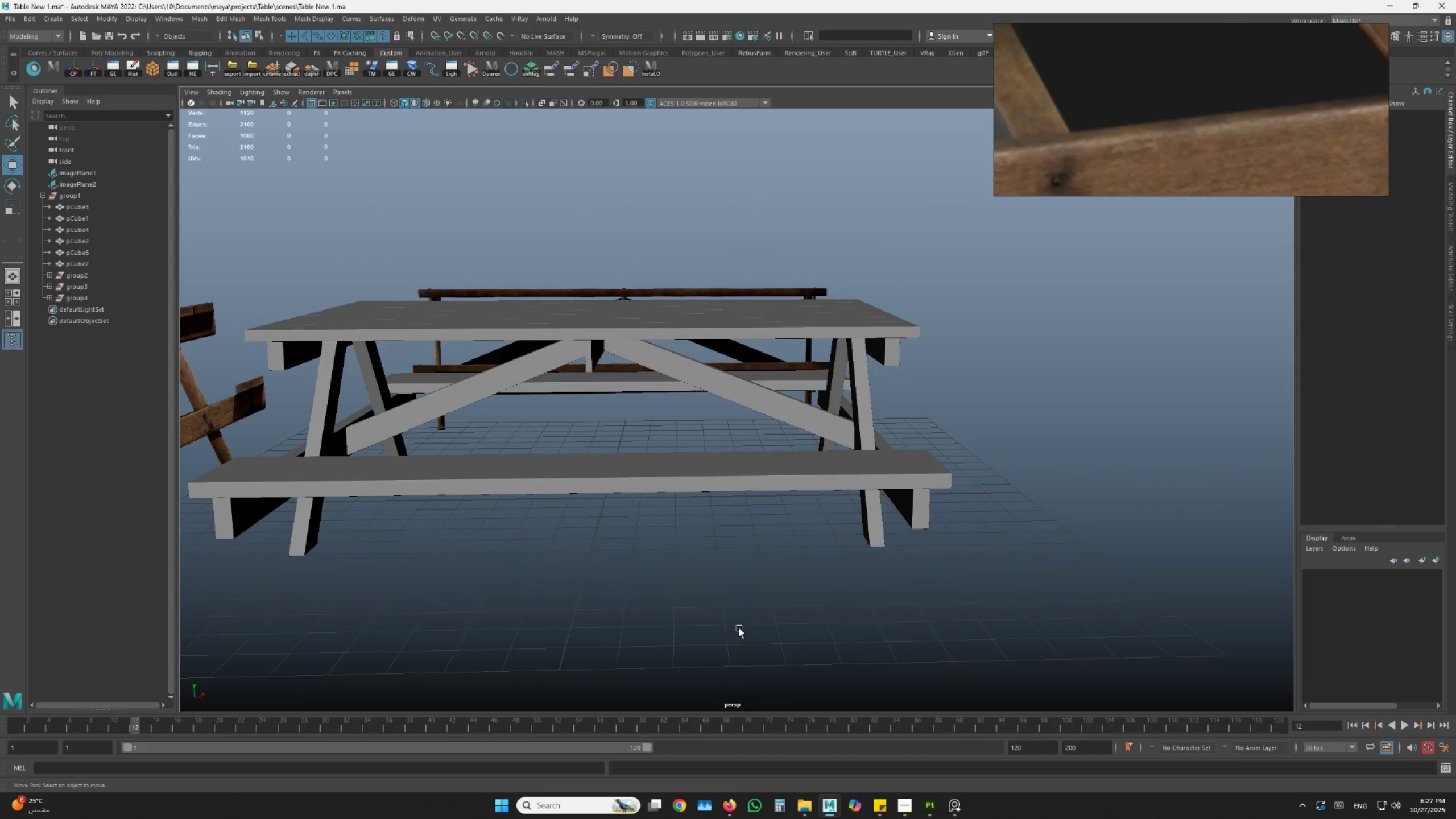 
scroll: coordinate [736, 588], scroll_direction: down, amount: 1.0
 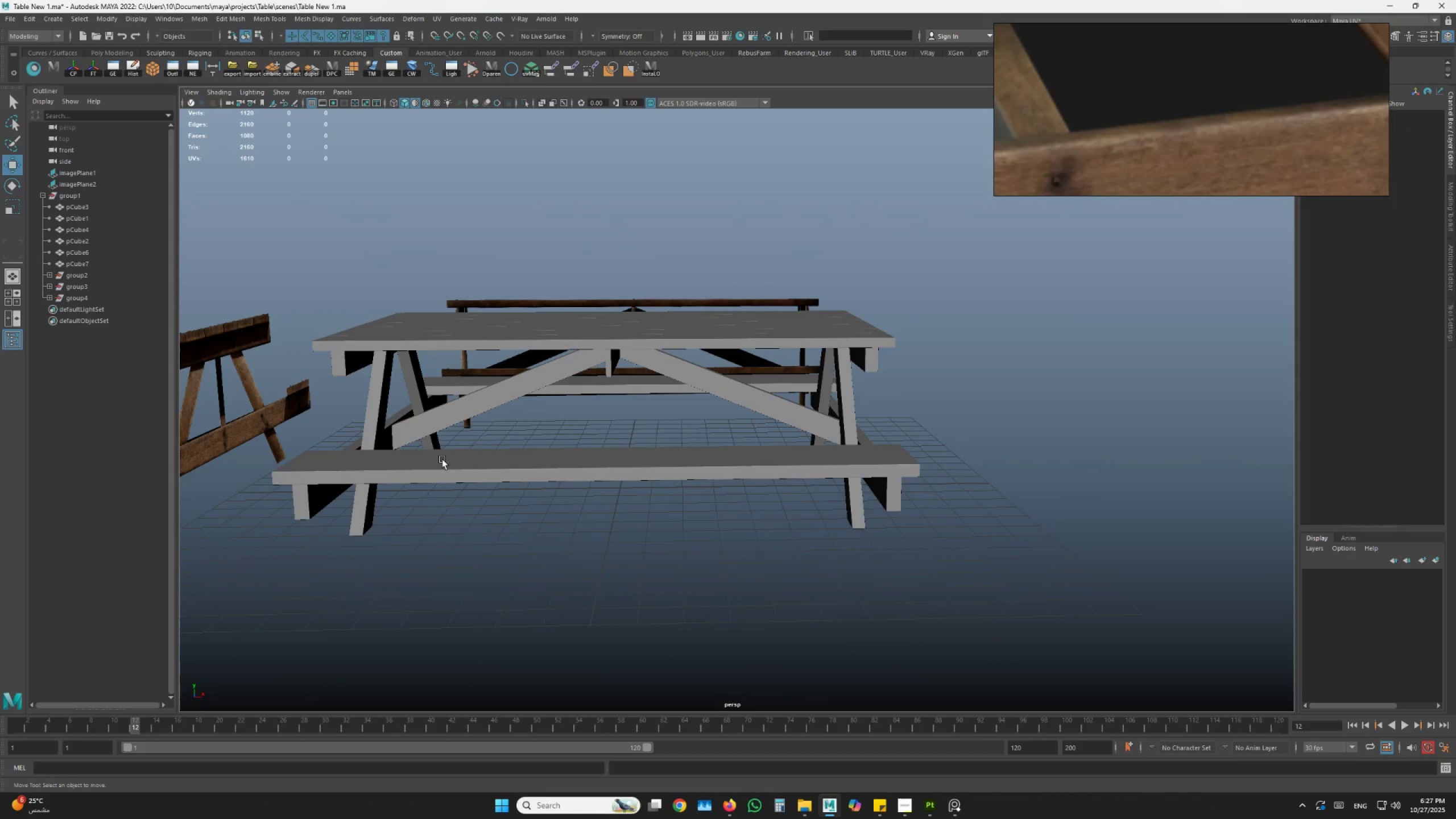 
hold_key(key=AltLeft, duration=1.51)
left_click_drag(start_coordinate=[492, 450], to_coordinate=[527, 452])
 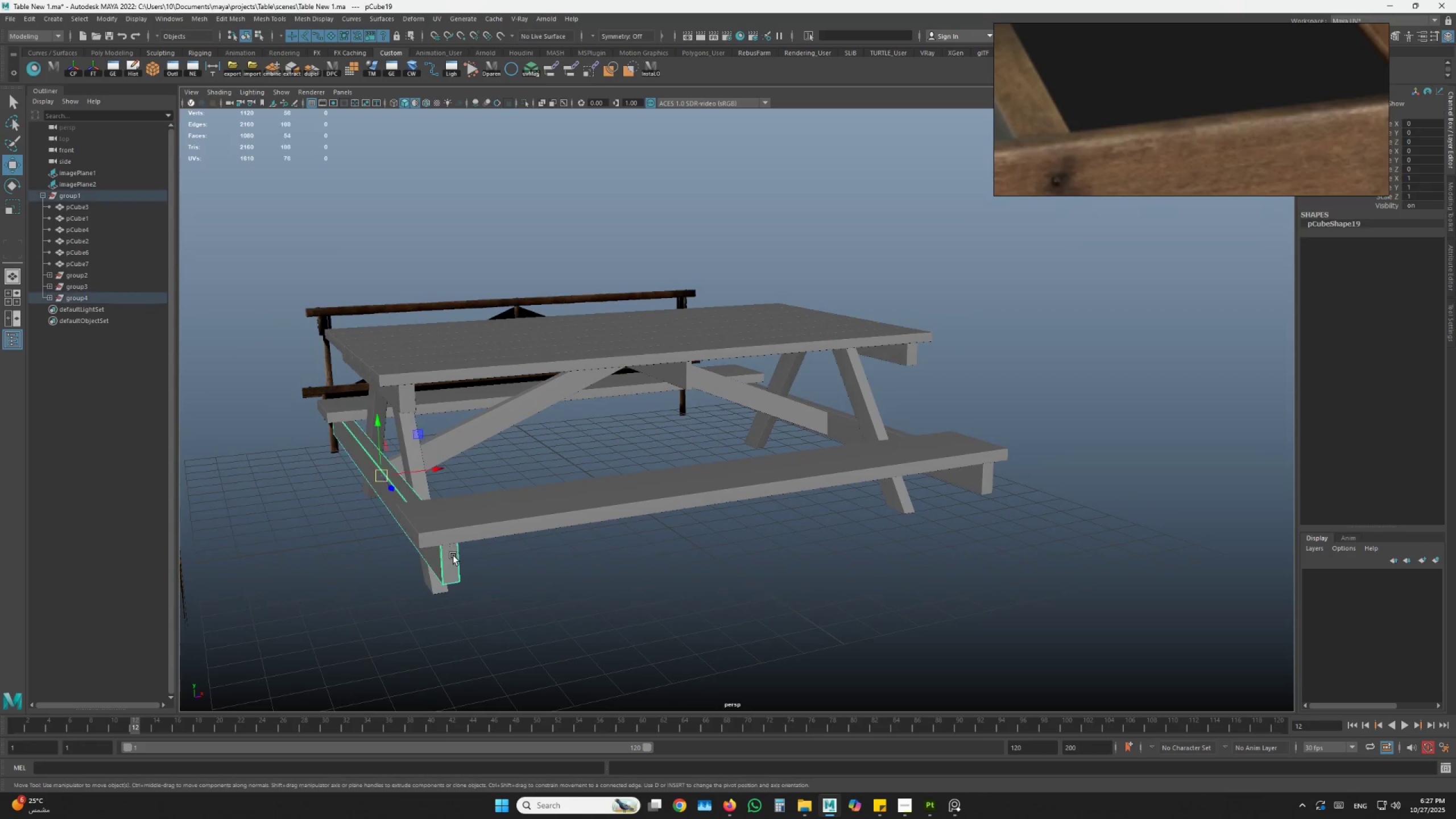 
hold_key(key=AltLeft, duration=1.5)
 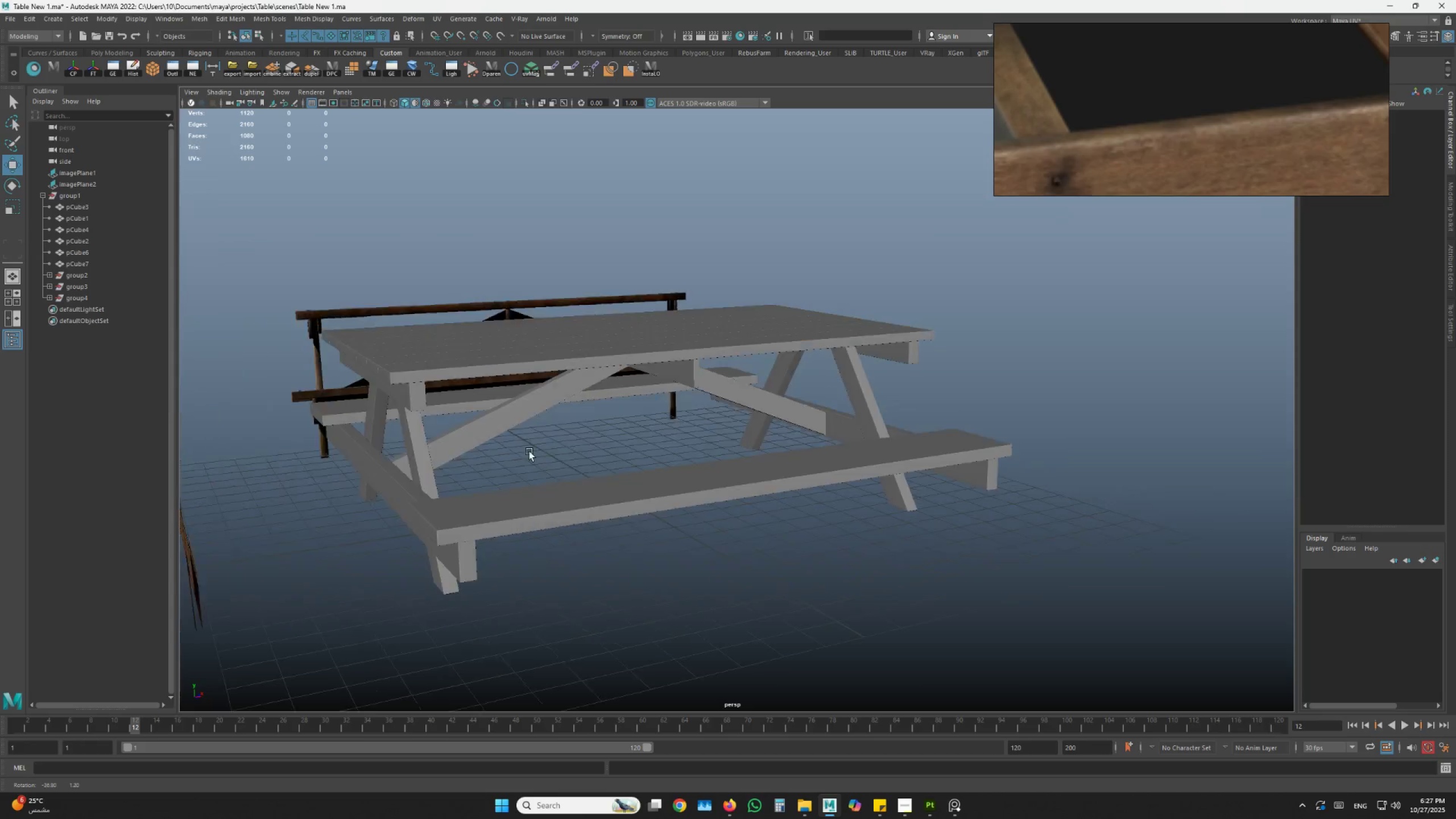 
key(Alt+AltLeft)
 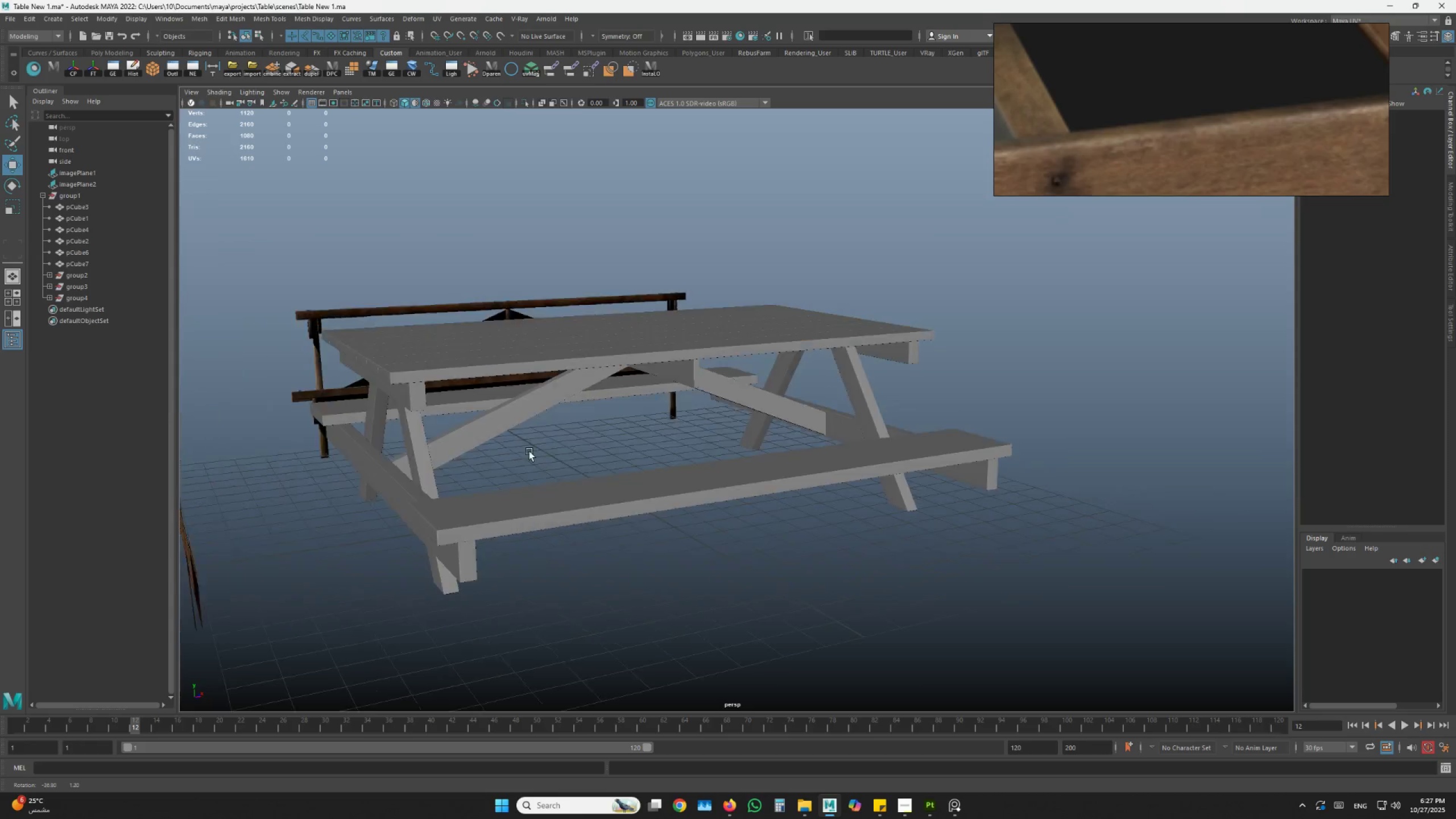 
key(Alt+AltLeft)
 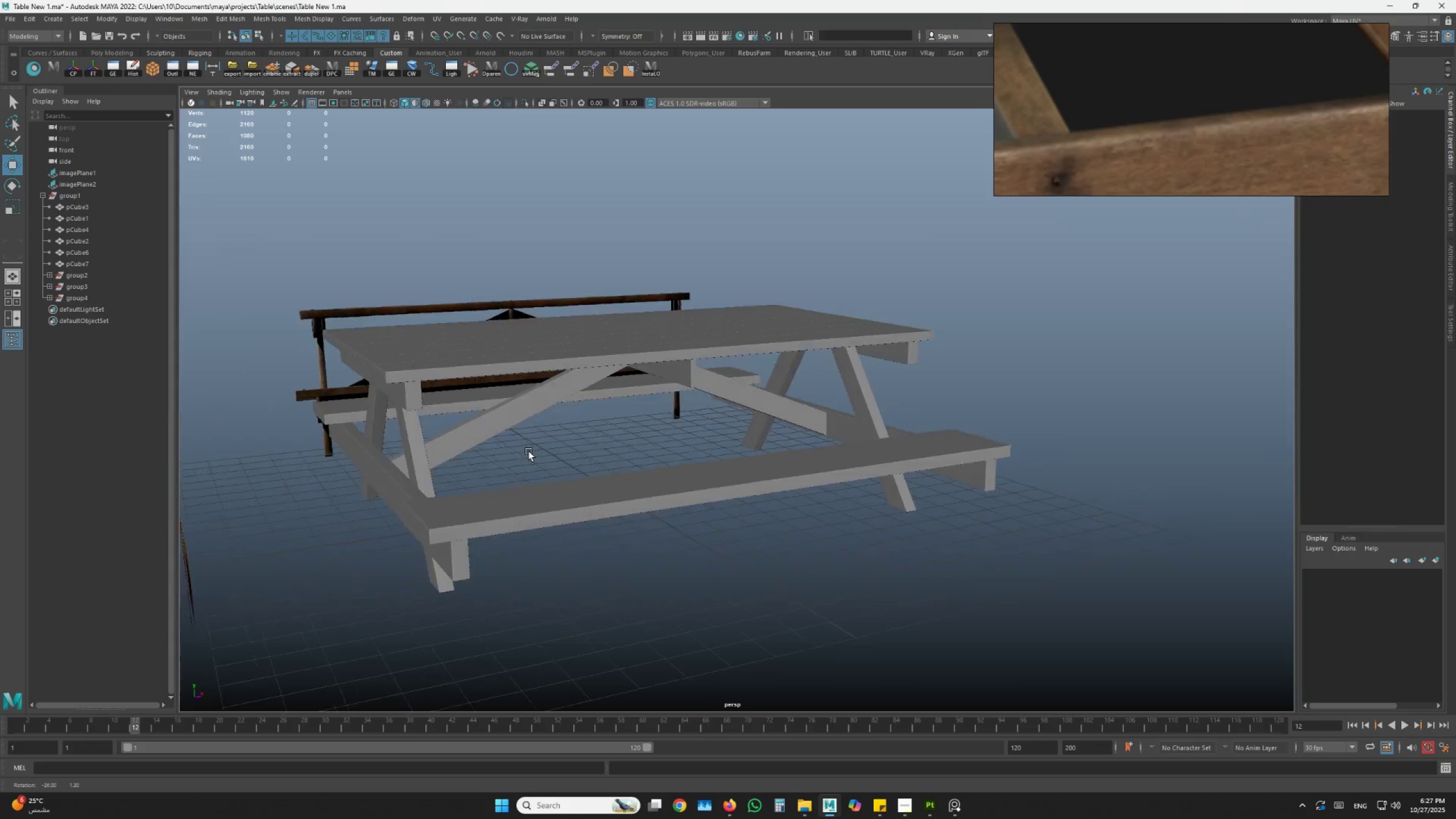 
key(Alt+AltLeft)
 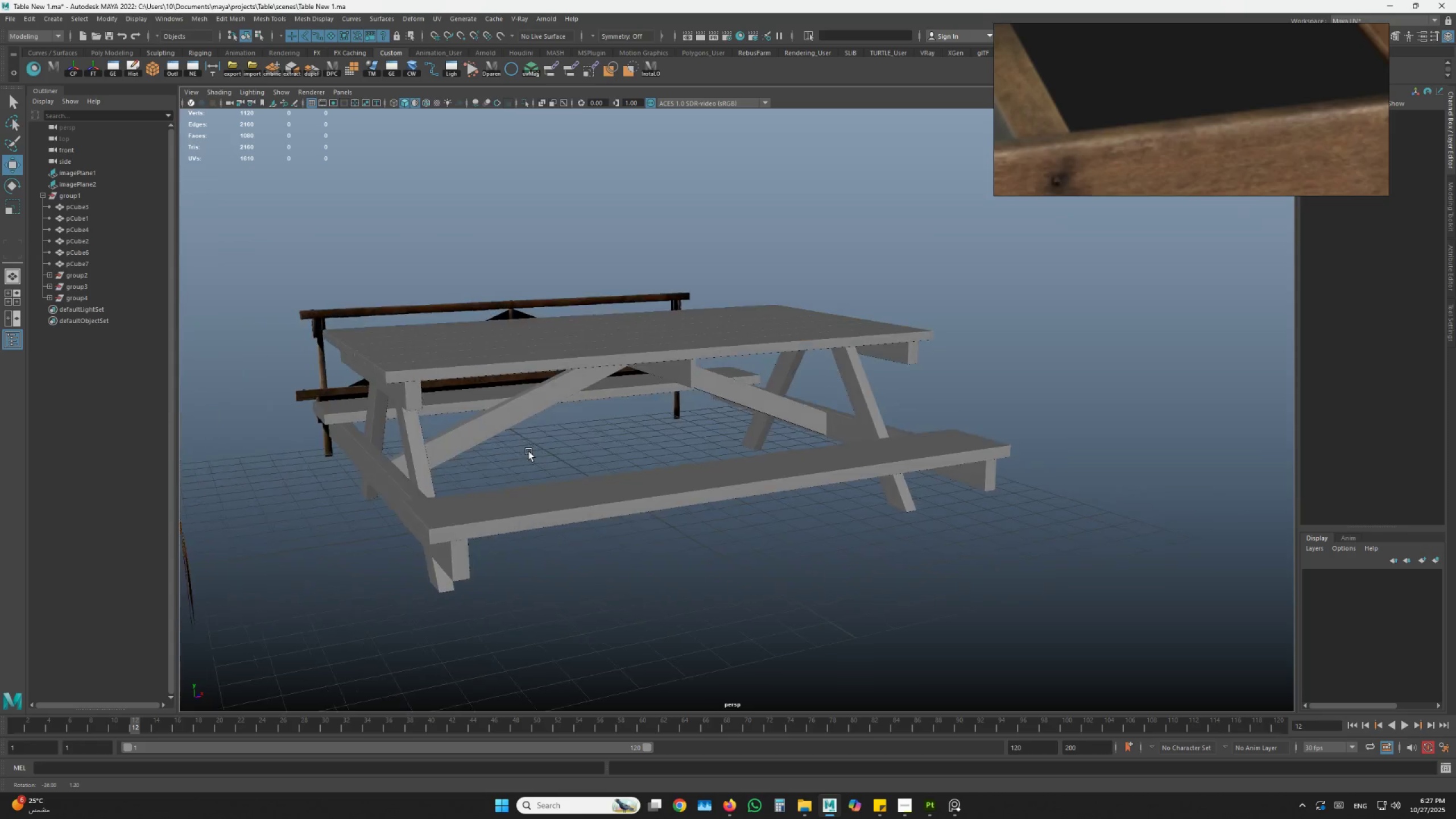 
key(Alt+AltLeft)
 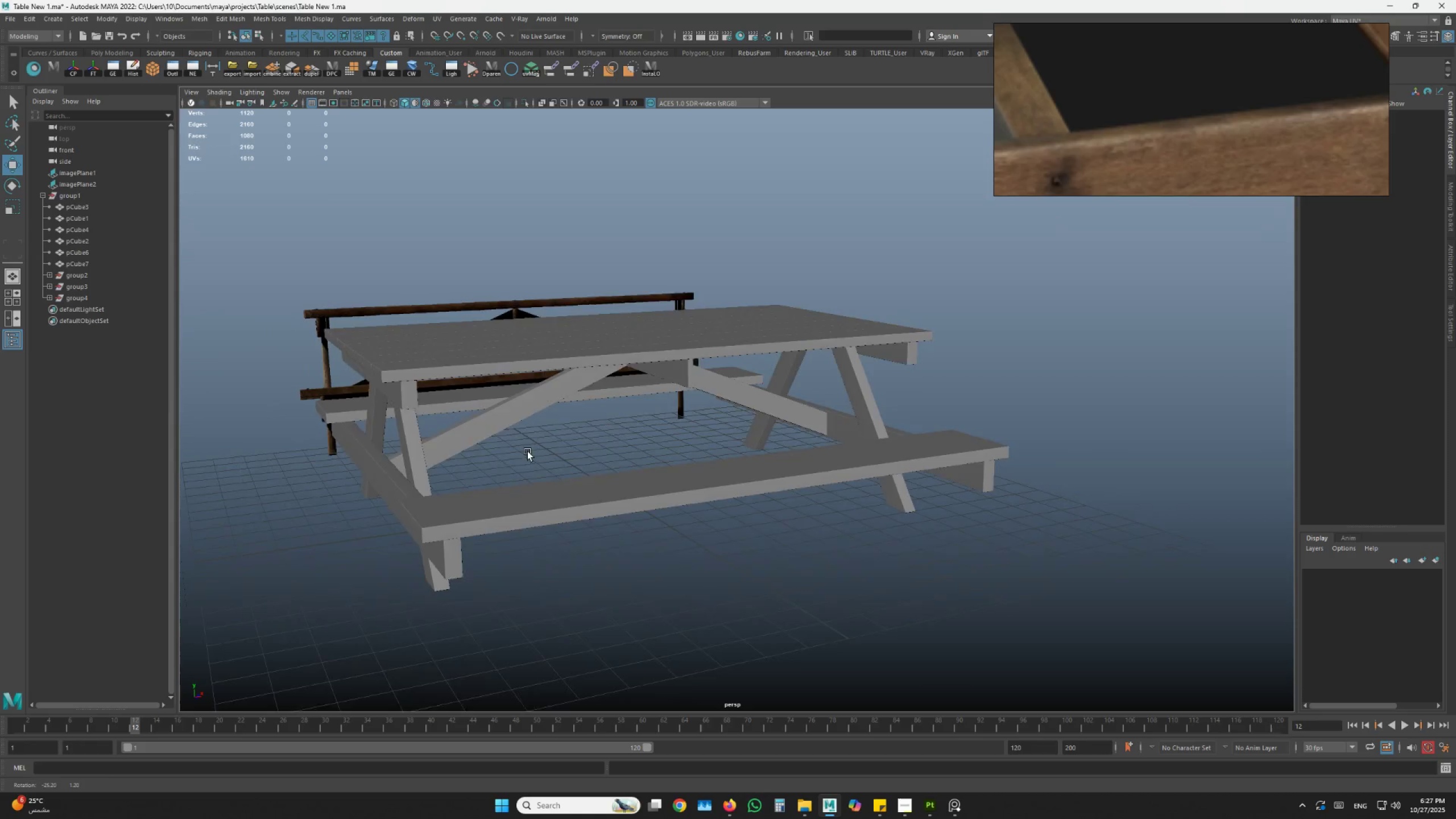 
key(Alt+AltLeft)
 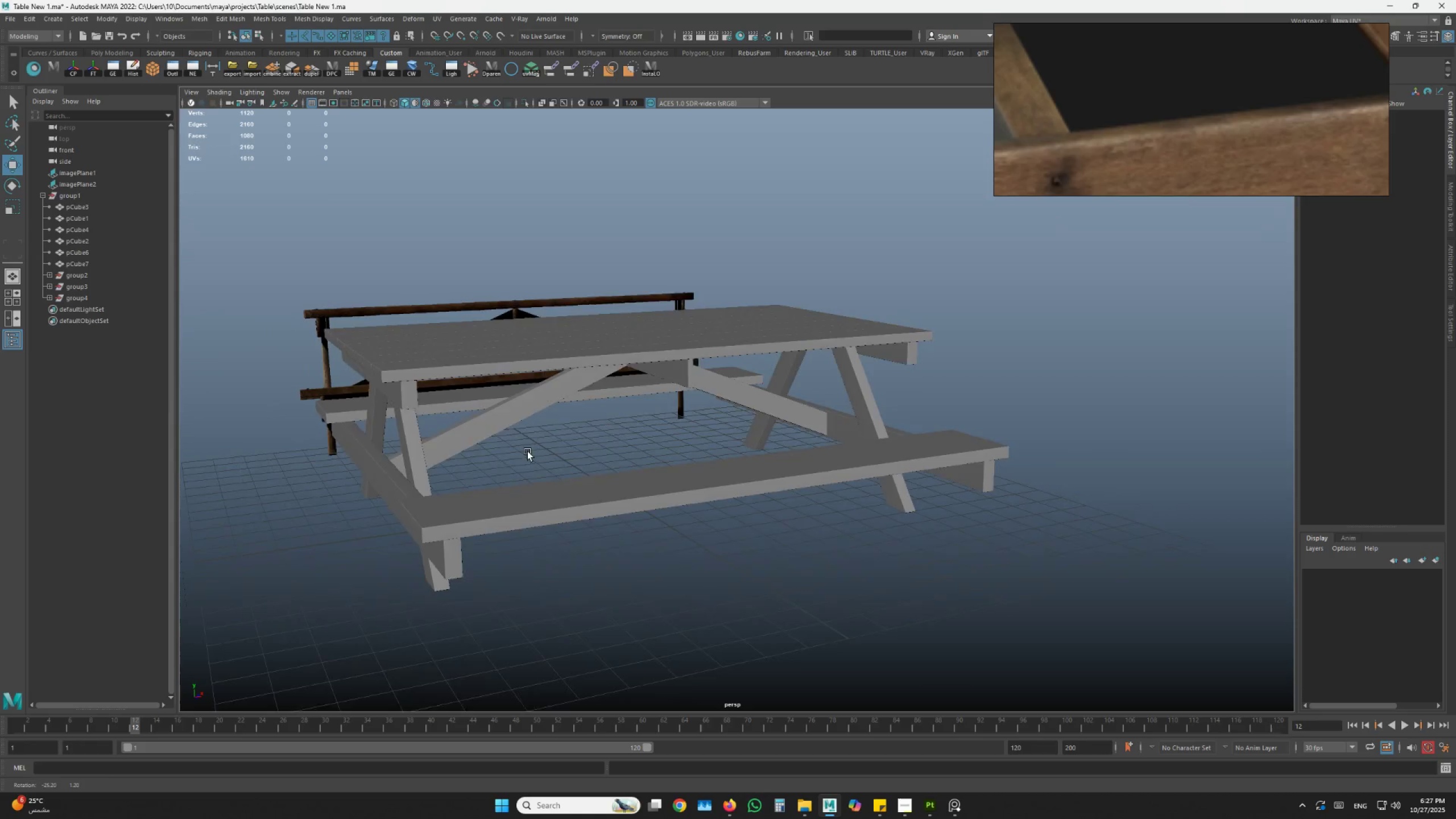 
key(Alt+AltLeft)
 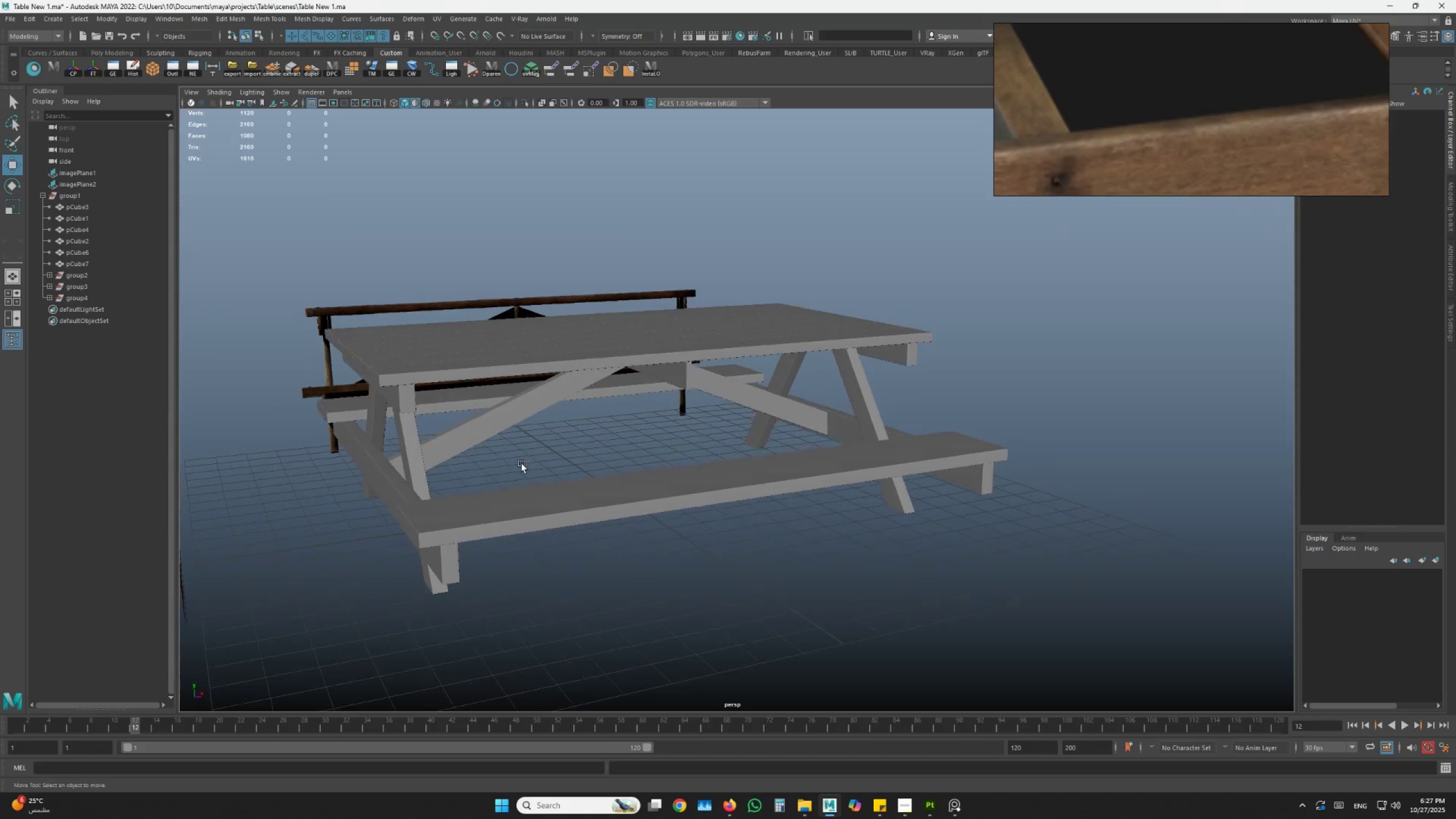 
key(Alt+AltLeft)
 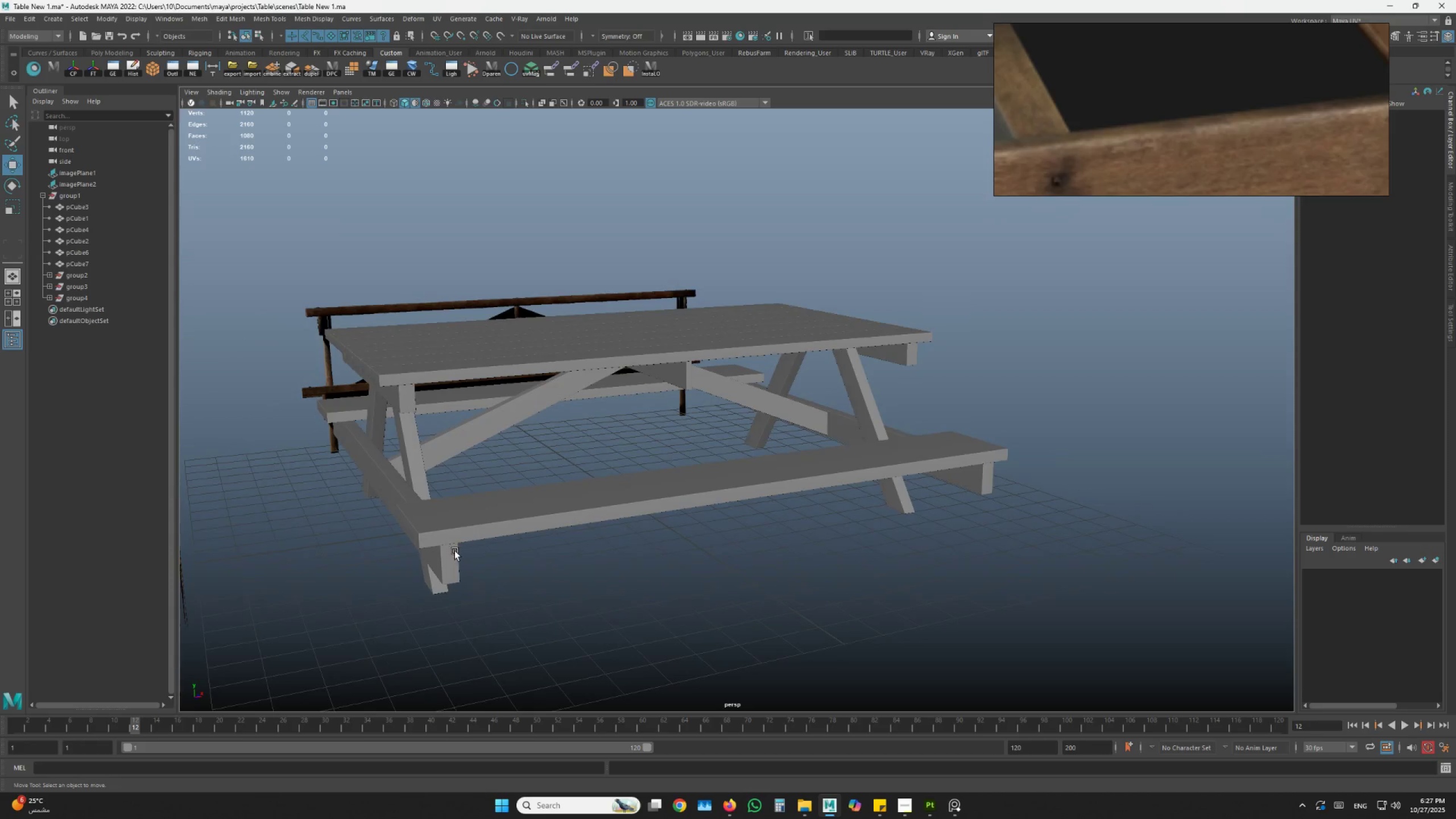 
left_click([453, 553])
 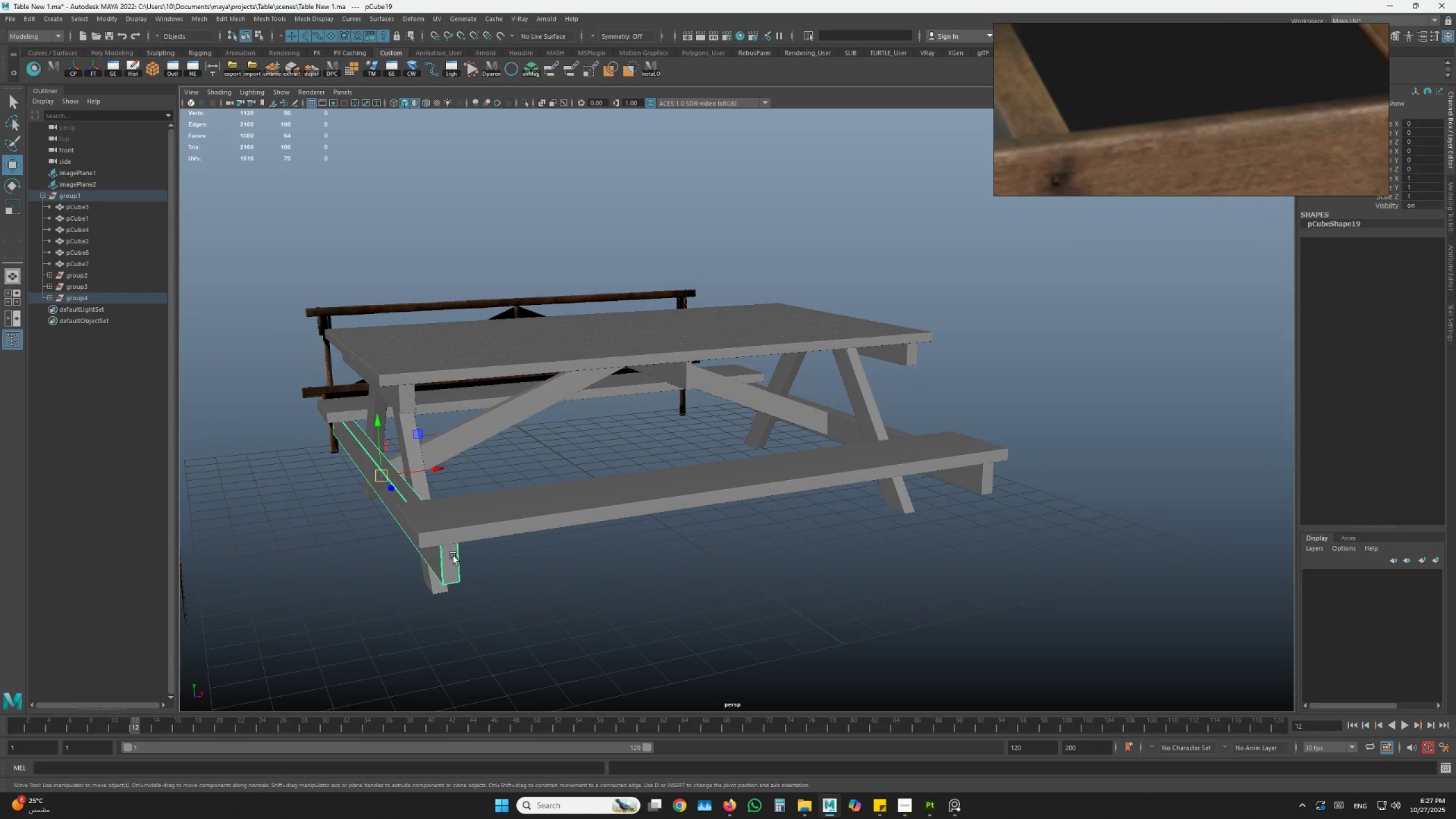 
hold_key(key=AltLeft, duration=0.55)
left_click_drag(start_coordinate=[723, 612], to_coordinate=[701, 617])